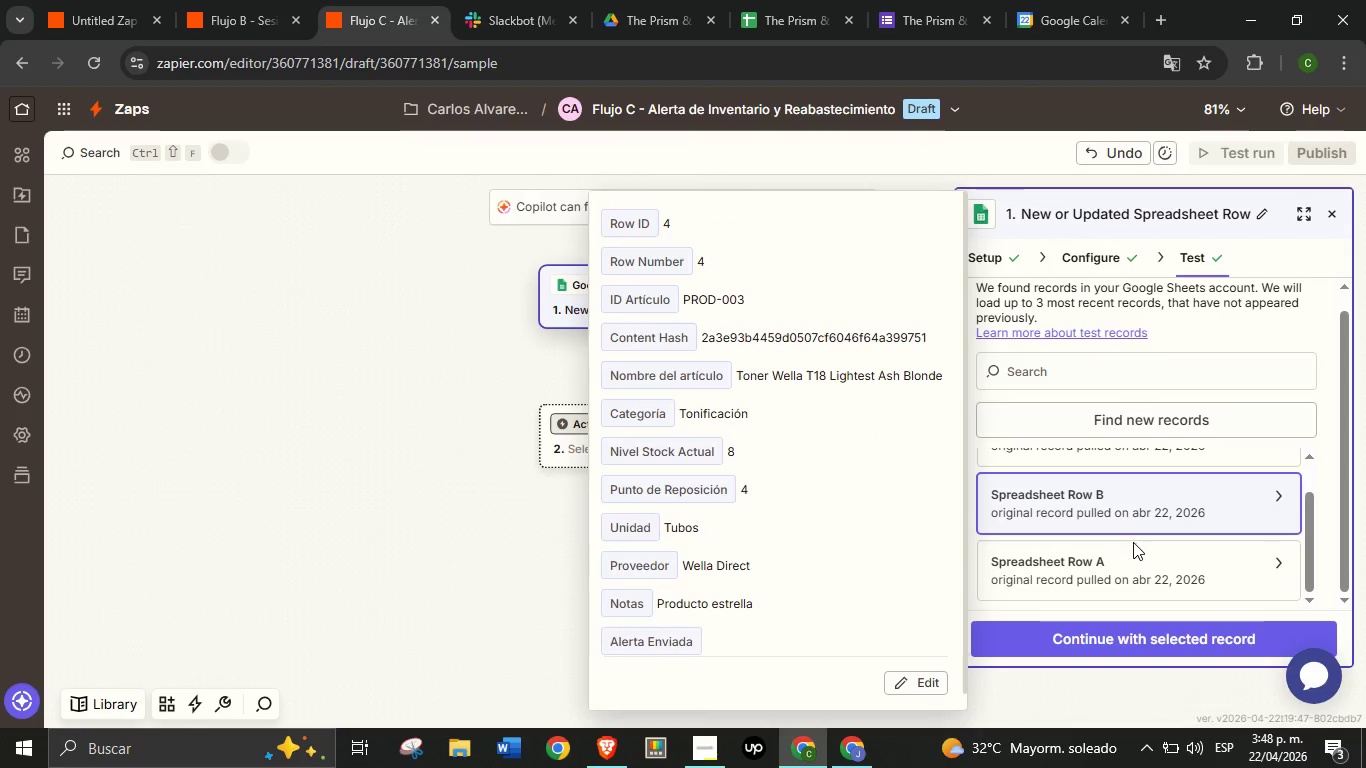 
scroll: coordinate [1133, 518], scroll_direction: down, amount: 3.0
 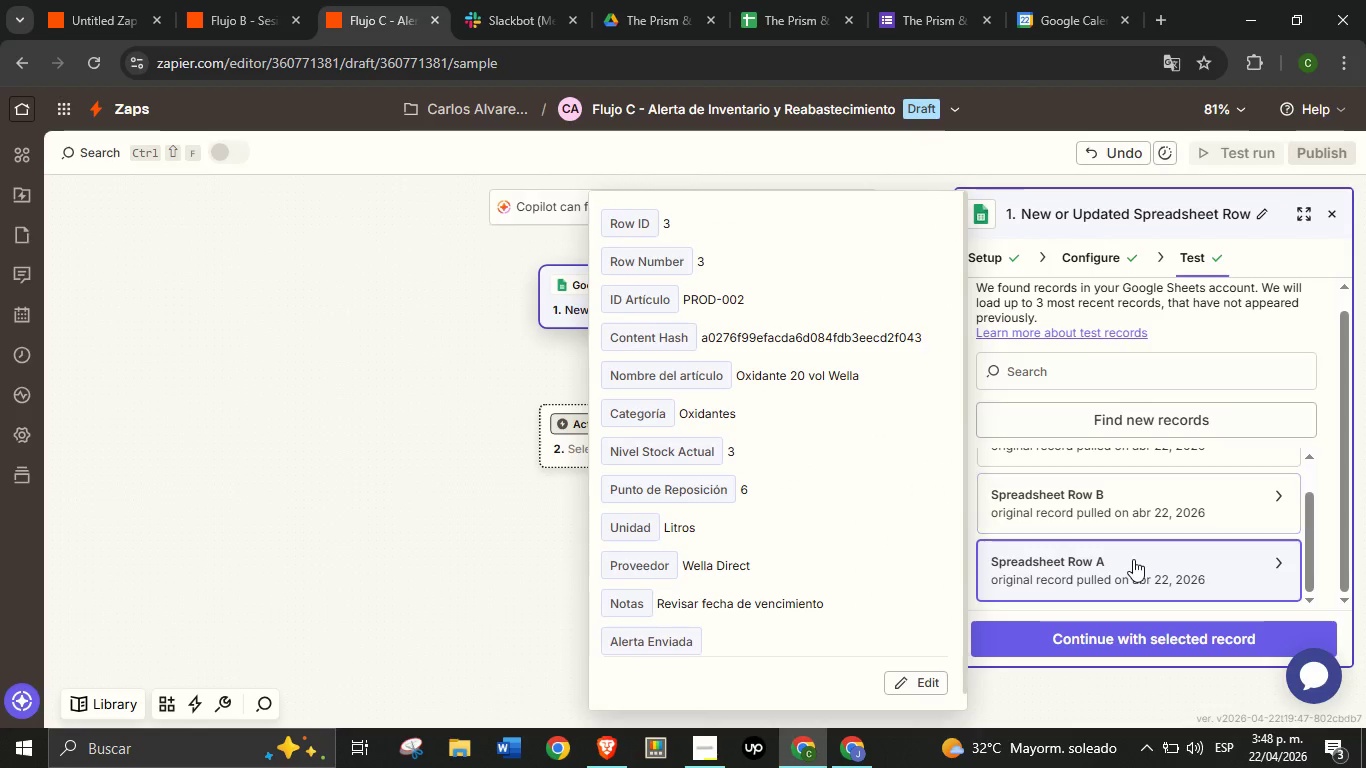 
left_click([1133, 559])
 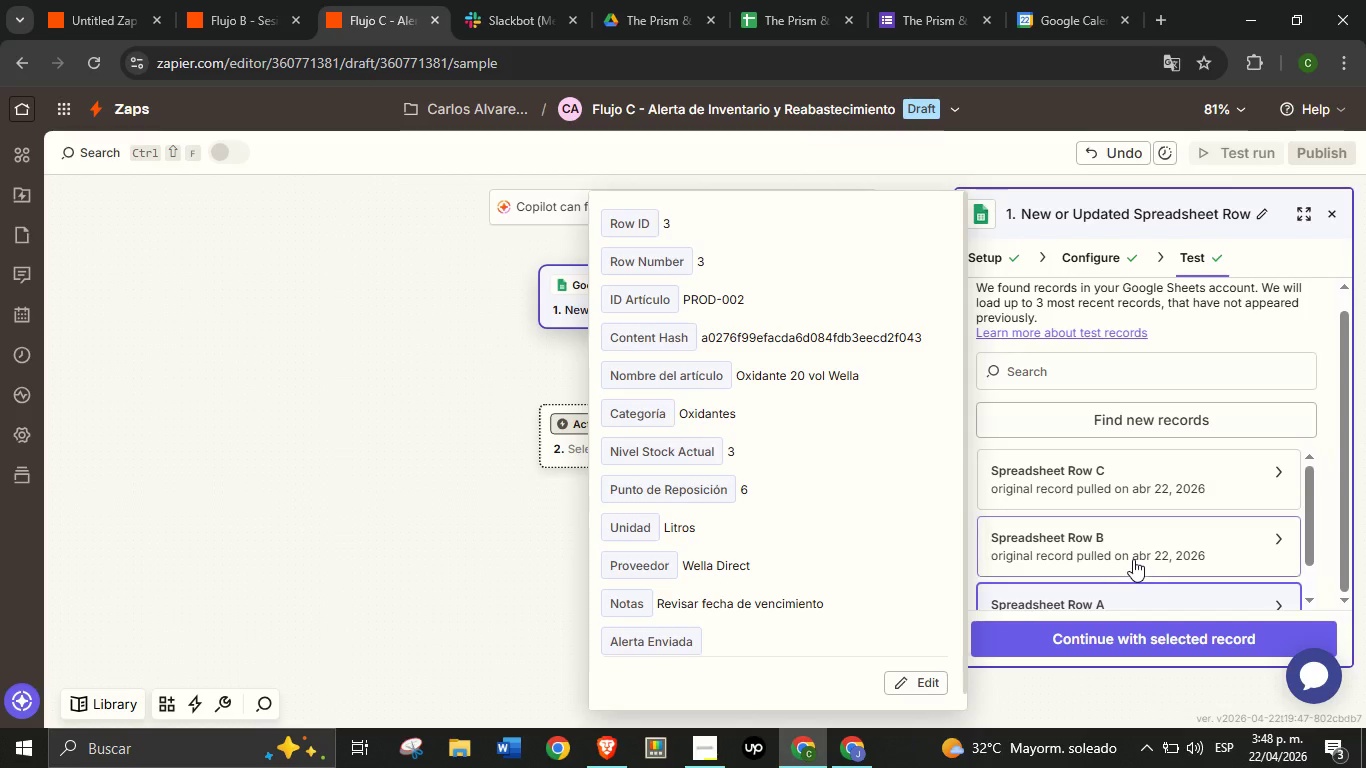 
scroll: coordinate [1133, 559], scroll_direction: up, amount: 5.0
 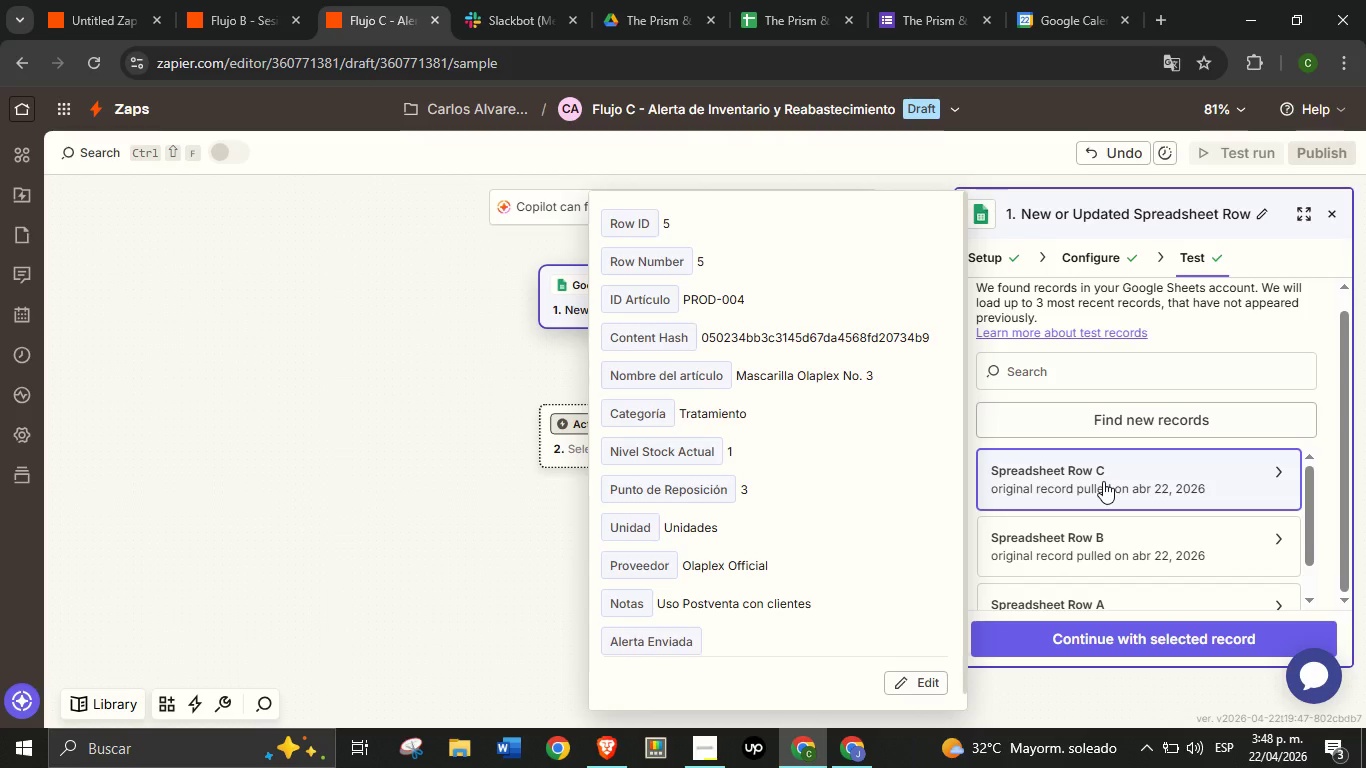 
left_click([1103, 481])
 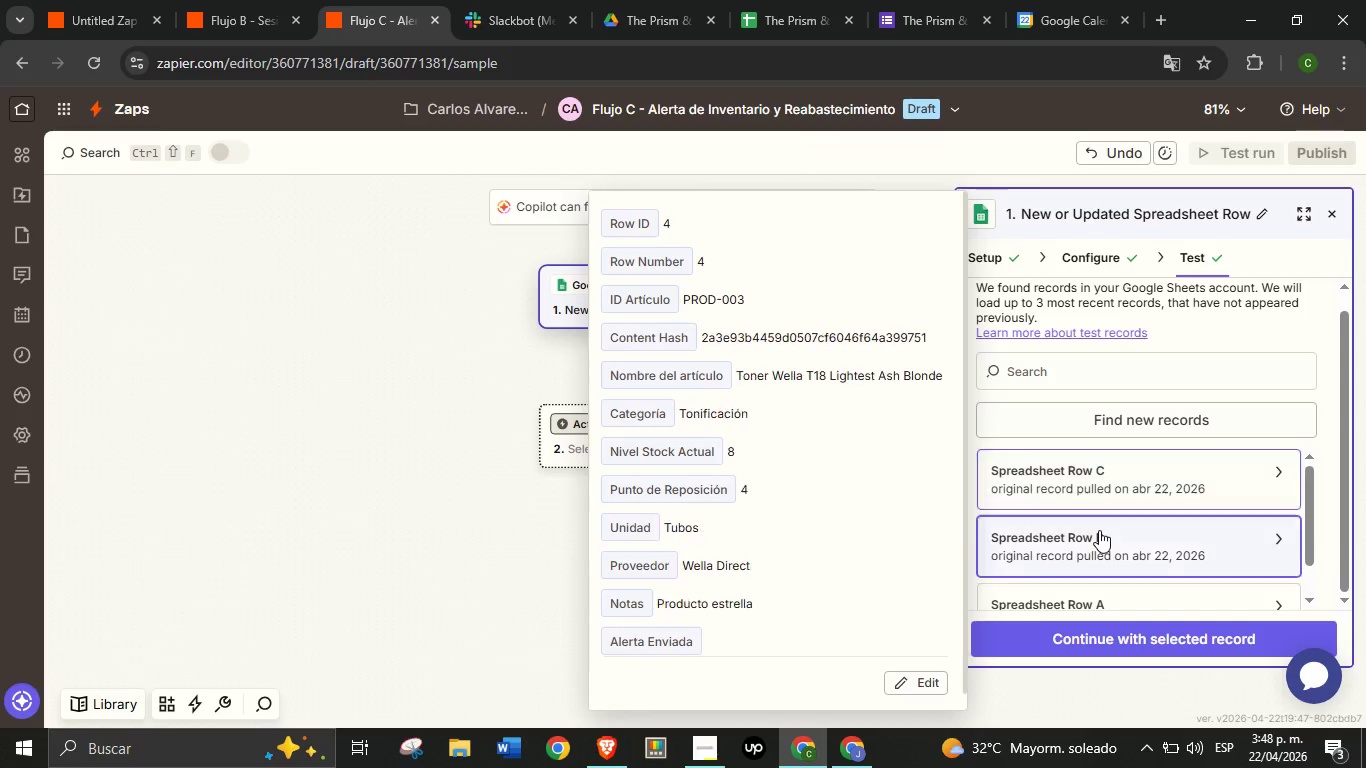 
left_click([1099, 530])
 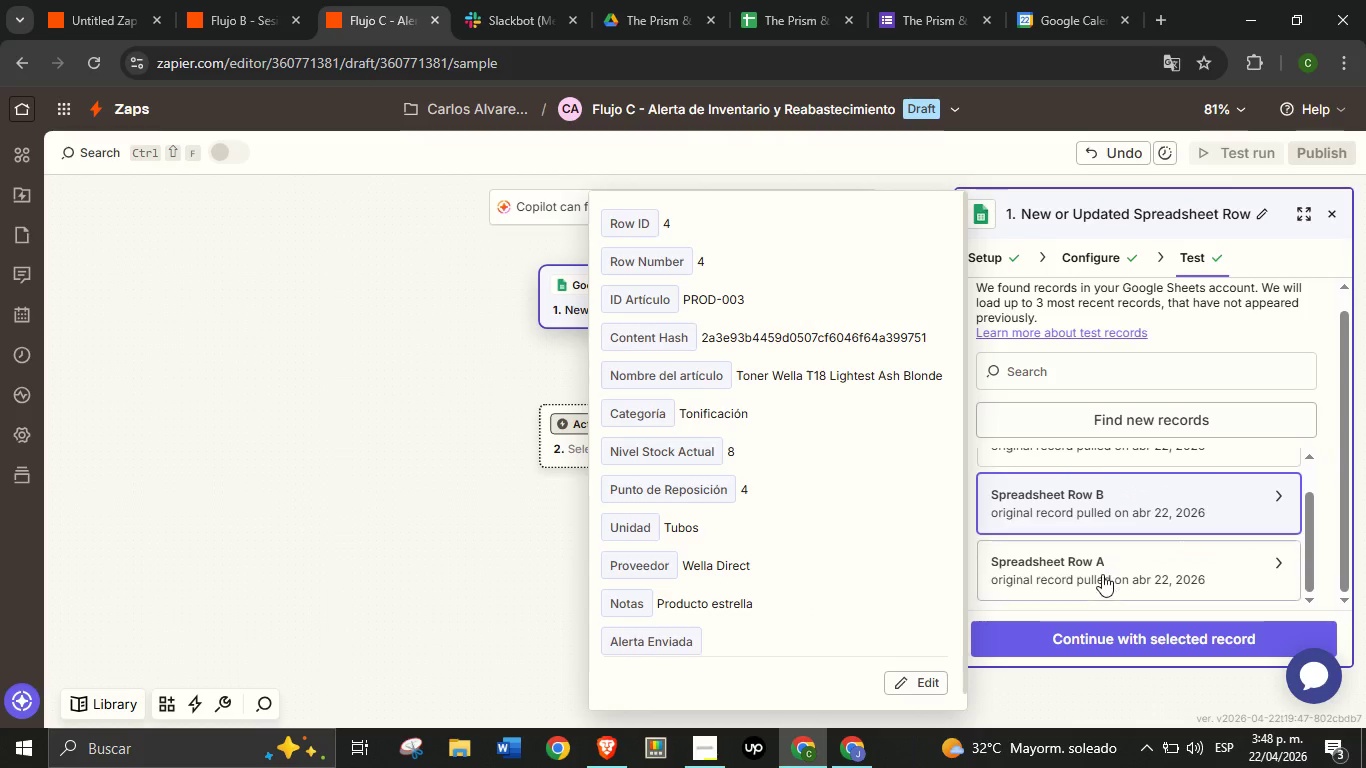 
left_click([1101, 574])
 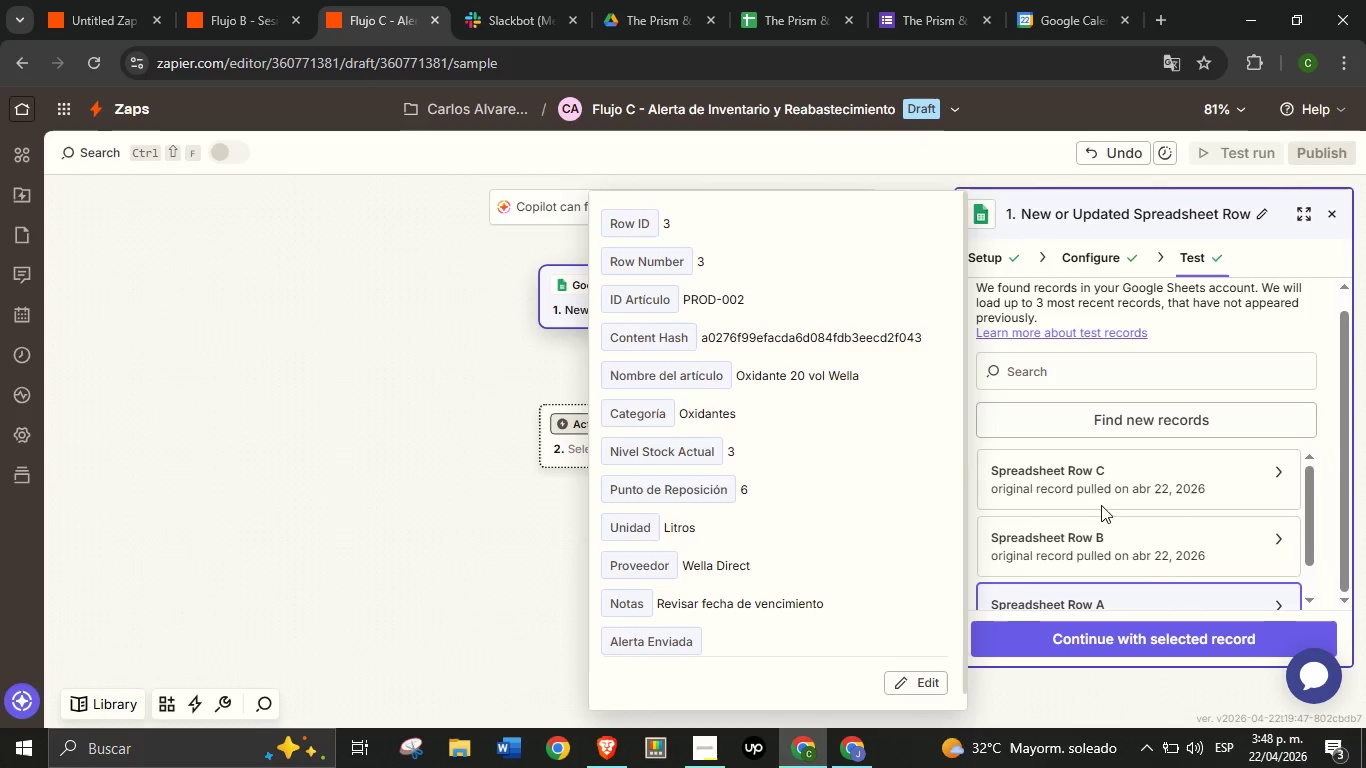 
scroll: coordinate [1107, 567], scroll_direction: down, amount: 3.0
 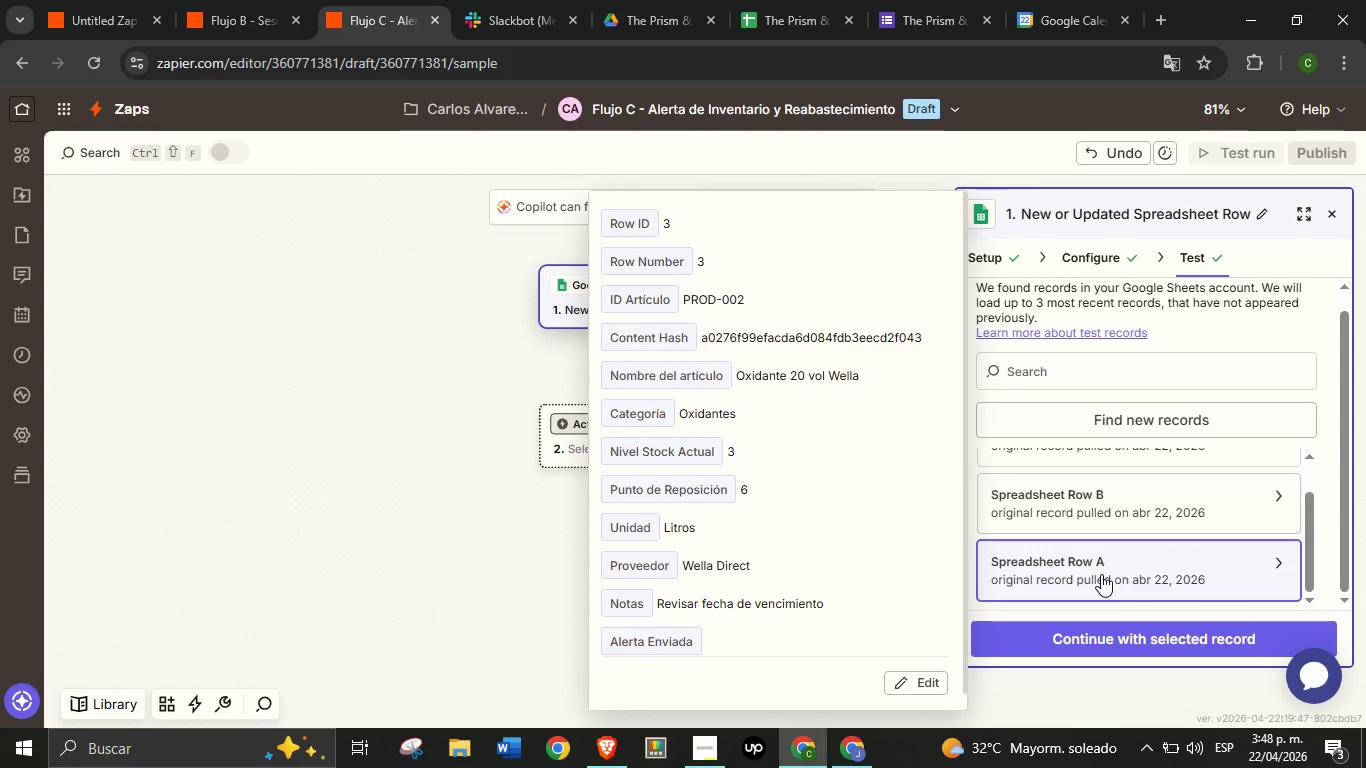 
scroll: coordinate [1101, 574], scroll_direction: up, amount: 3.0
 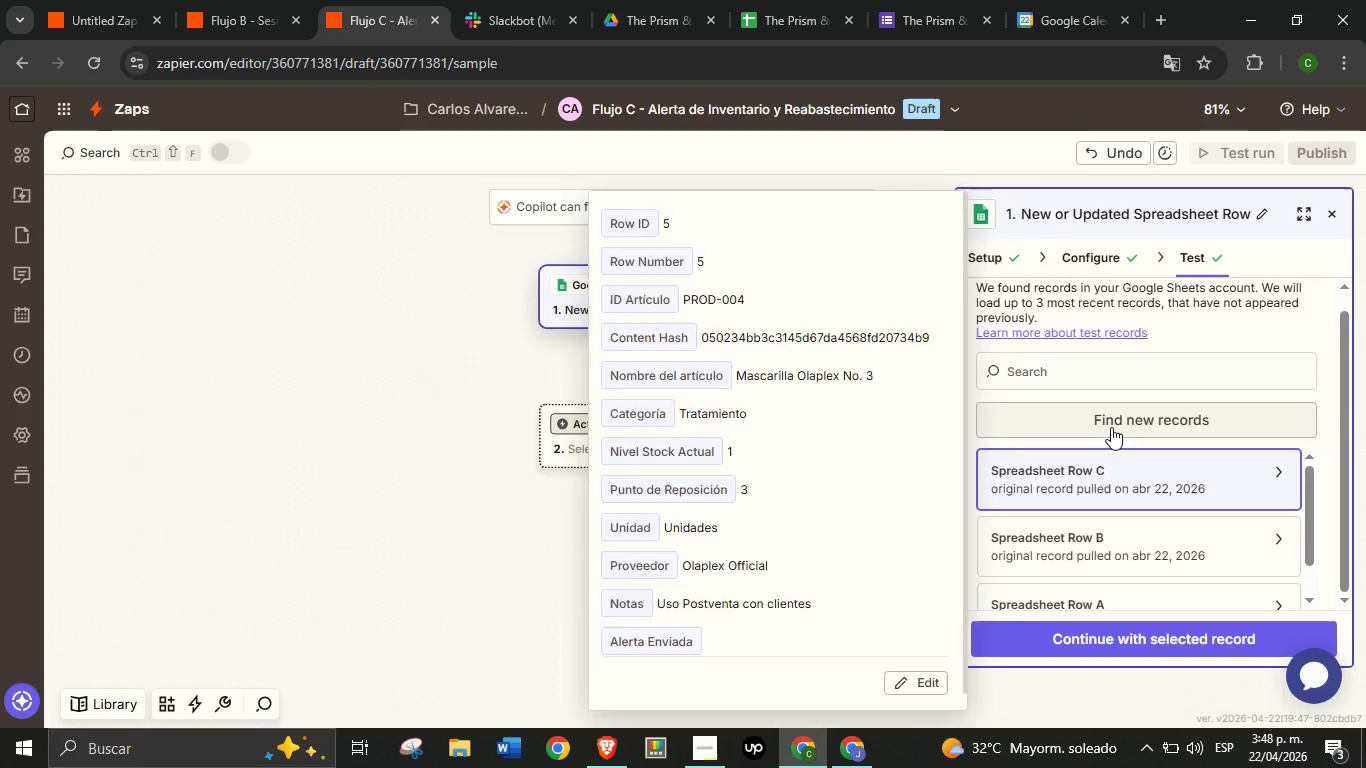 
mouse_move([1130, 459])
 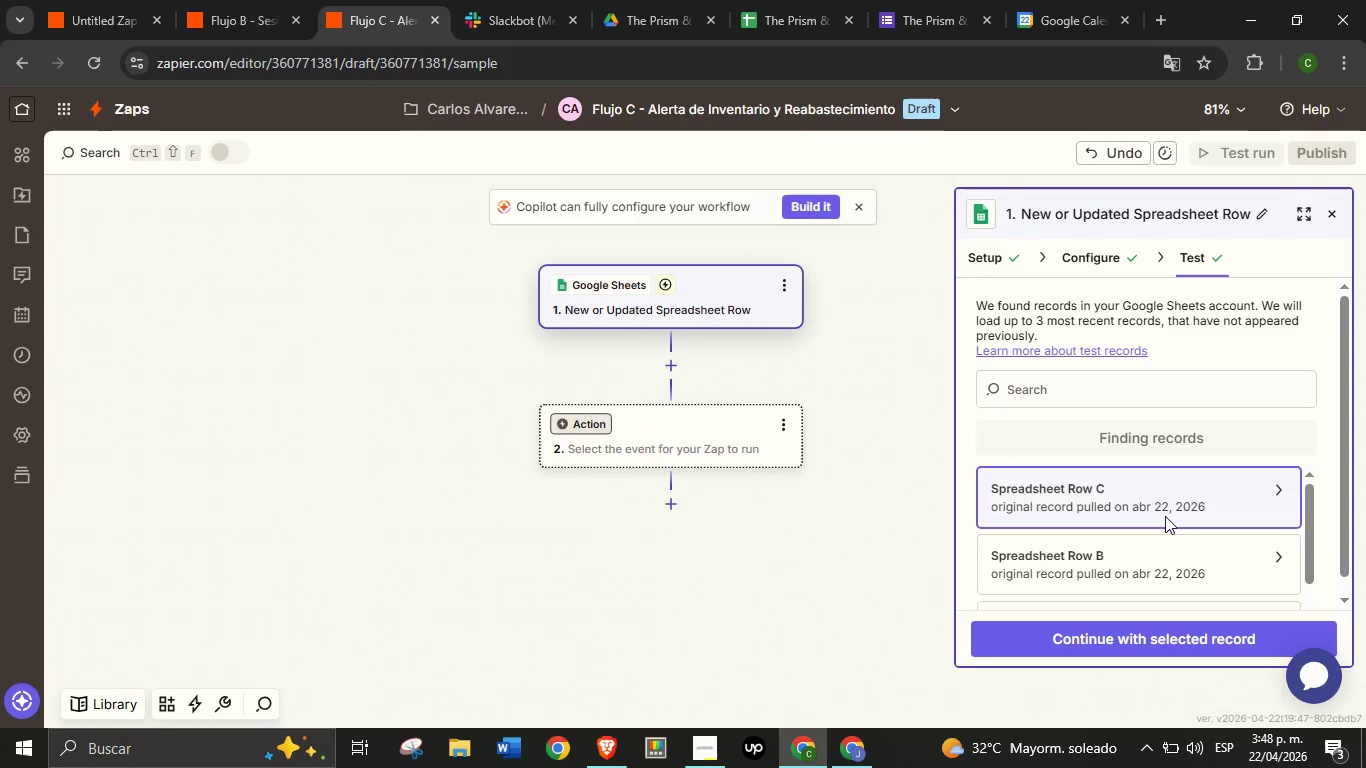 
scroll: coordinate [1155, 499], scroll_direction: up, amount: 8.0
 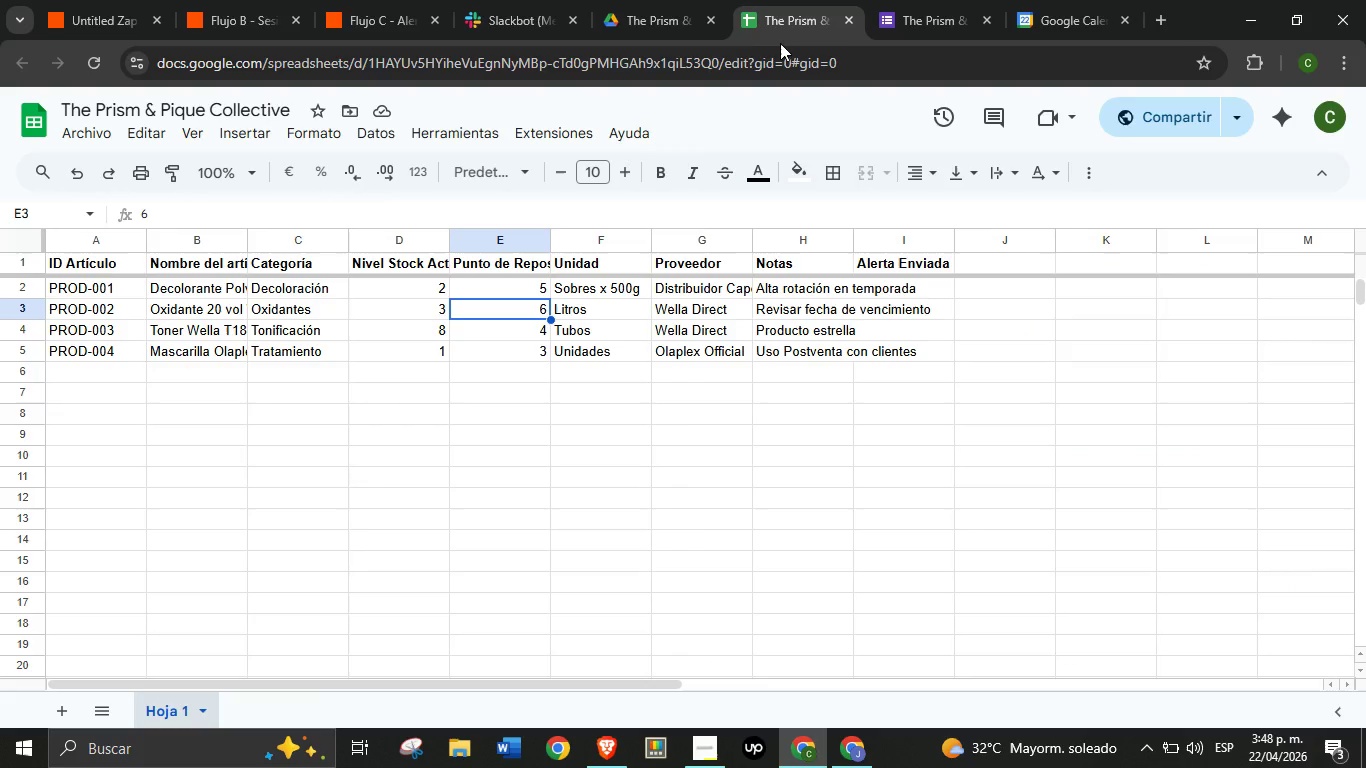 
left_click([788, 0])
 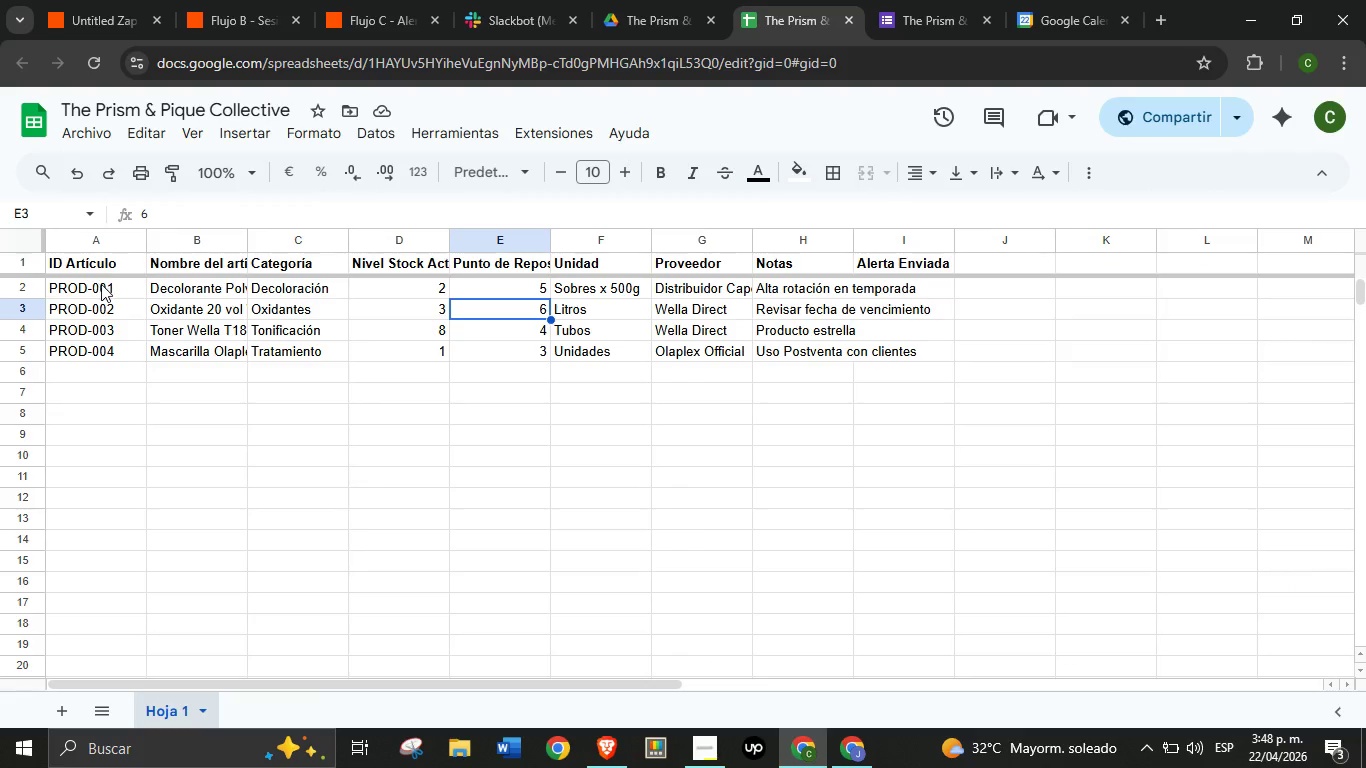 
left_click_drag(start_coordinate=[101, 284], to_coordinate=[800, 287])
 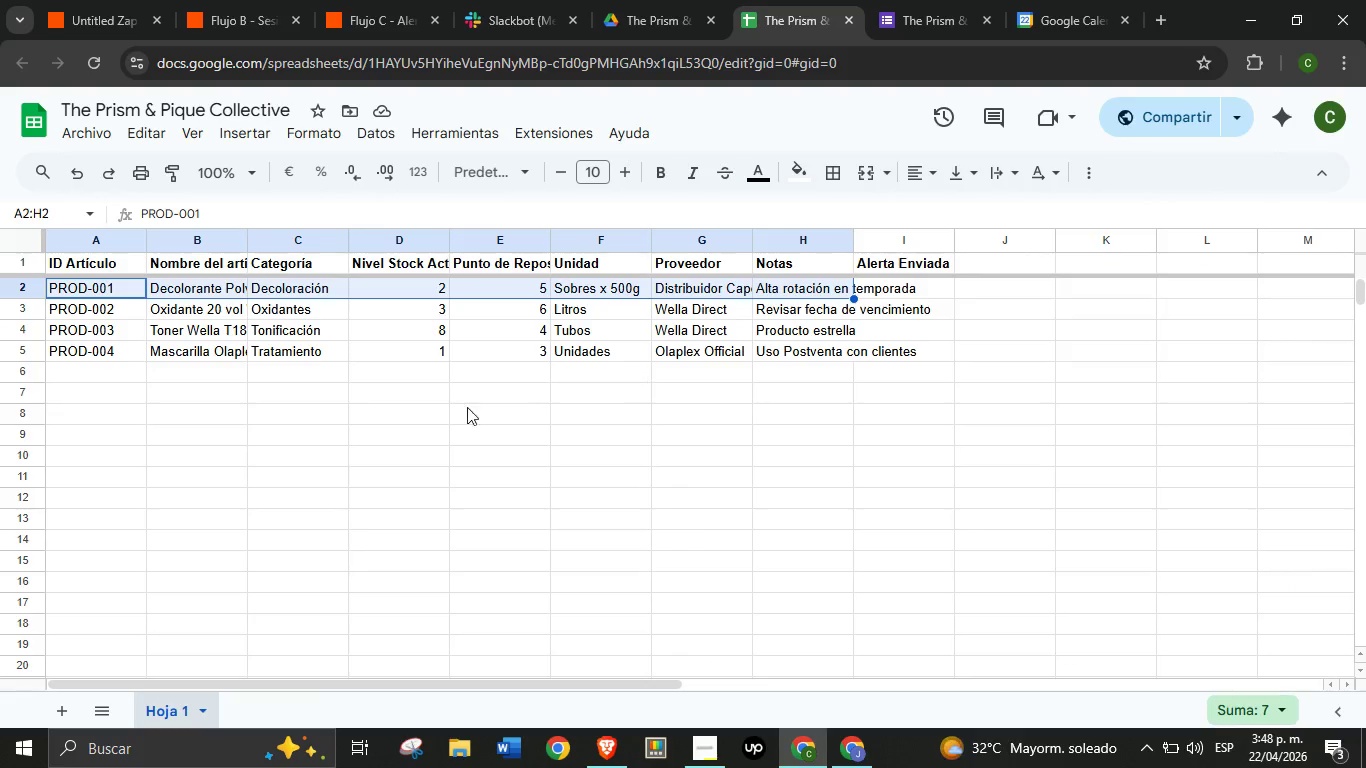 
key(Control+C)
 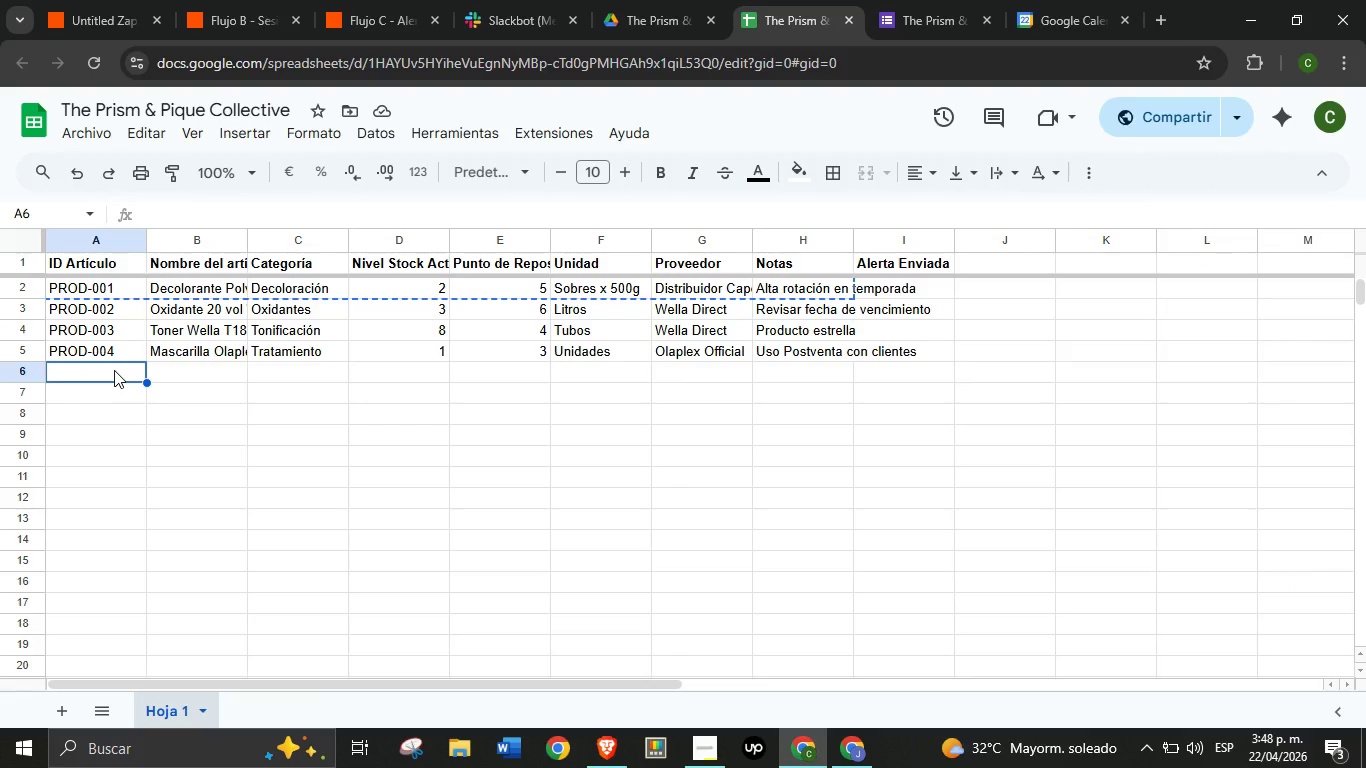 
key(Control+V)
 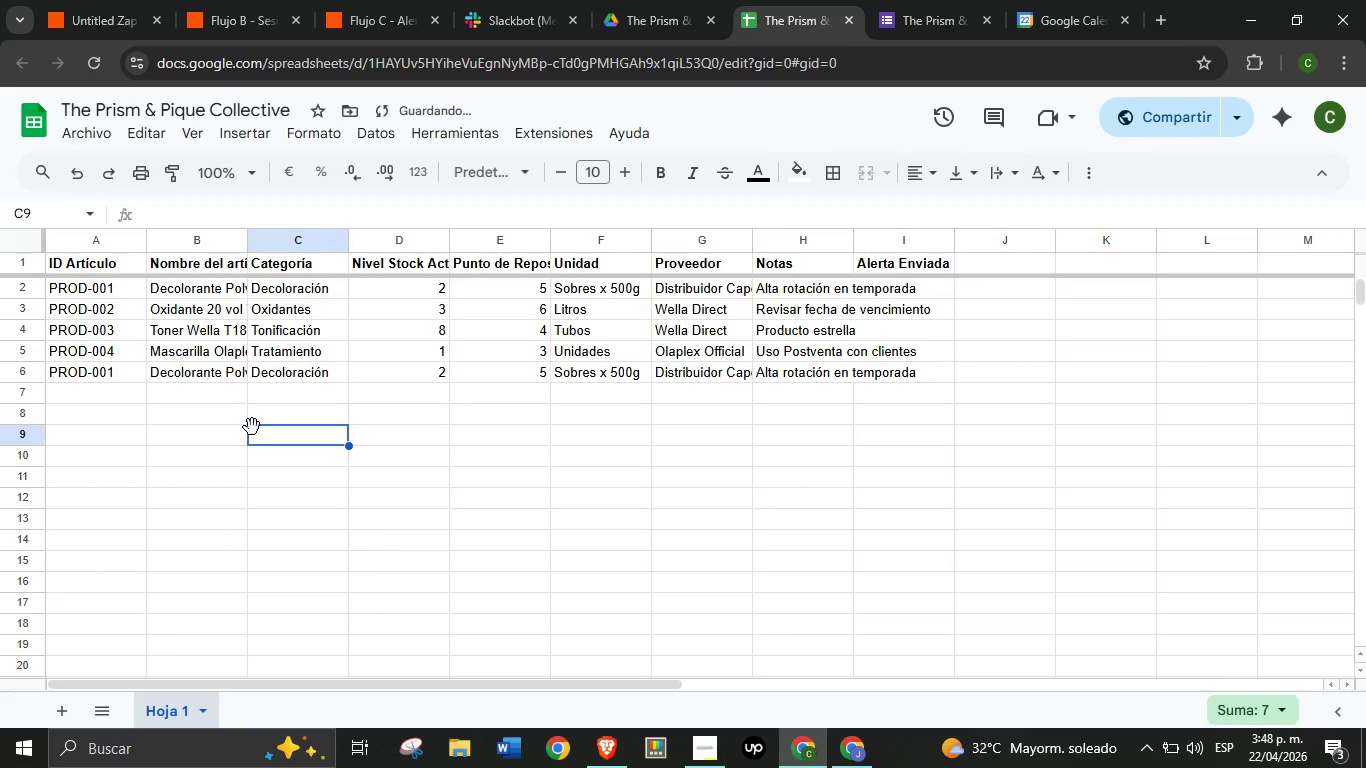 
left_click([252, 427])
 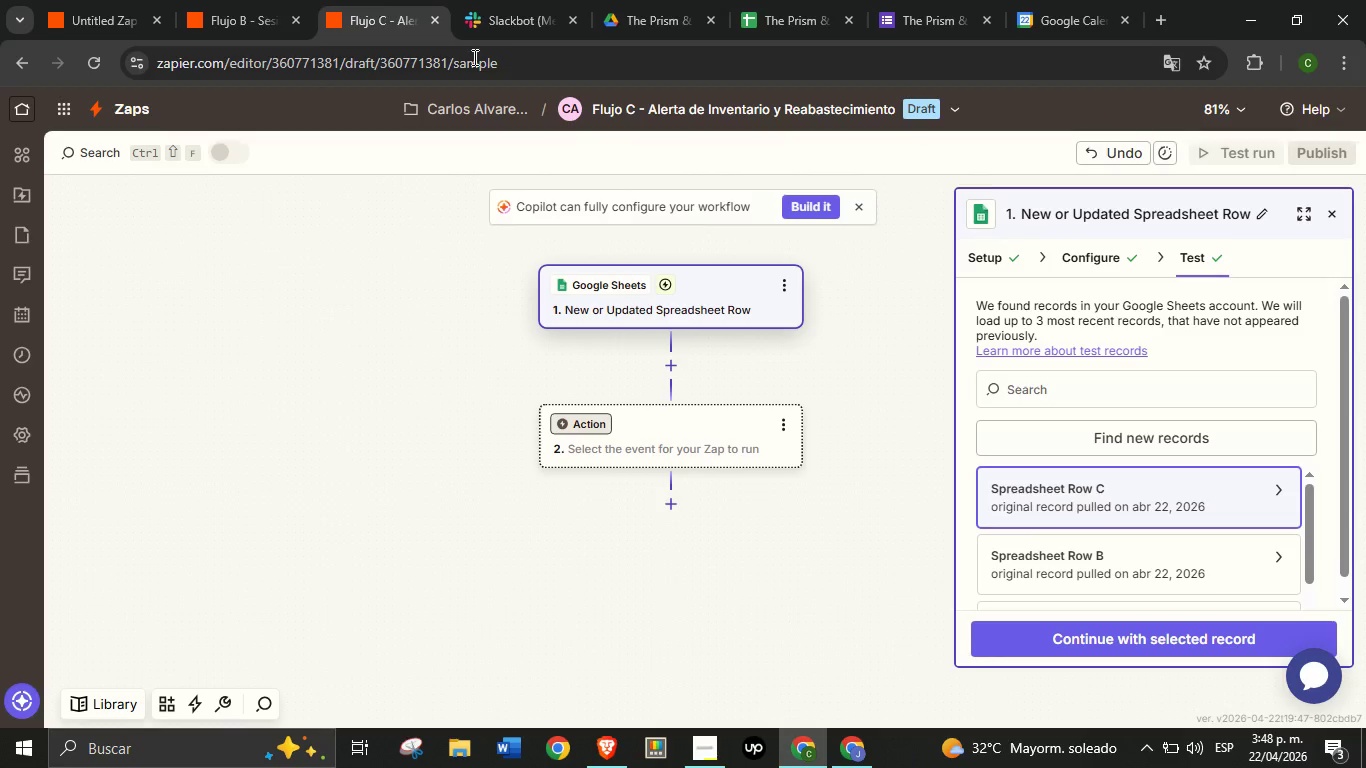 
left_click([379, 0])
 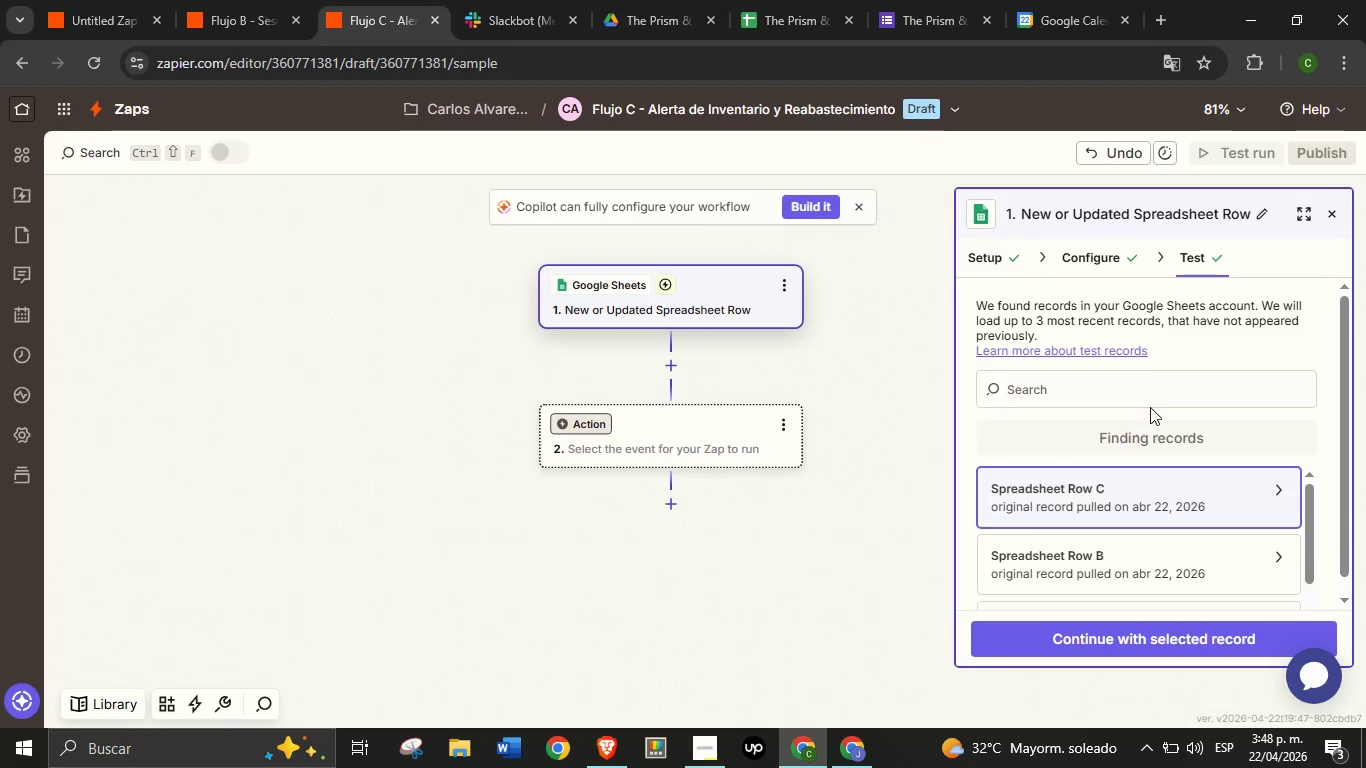 
scroll: coordinate [838, 496], scroll_direction: down, amount: 4.0
 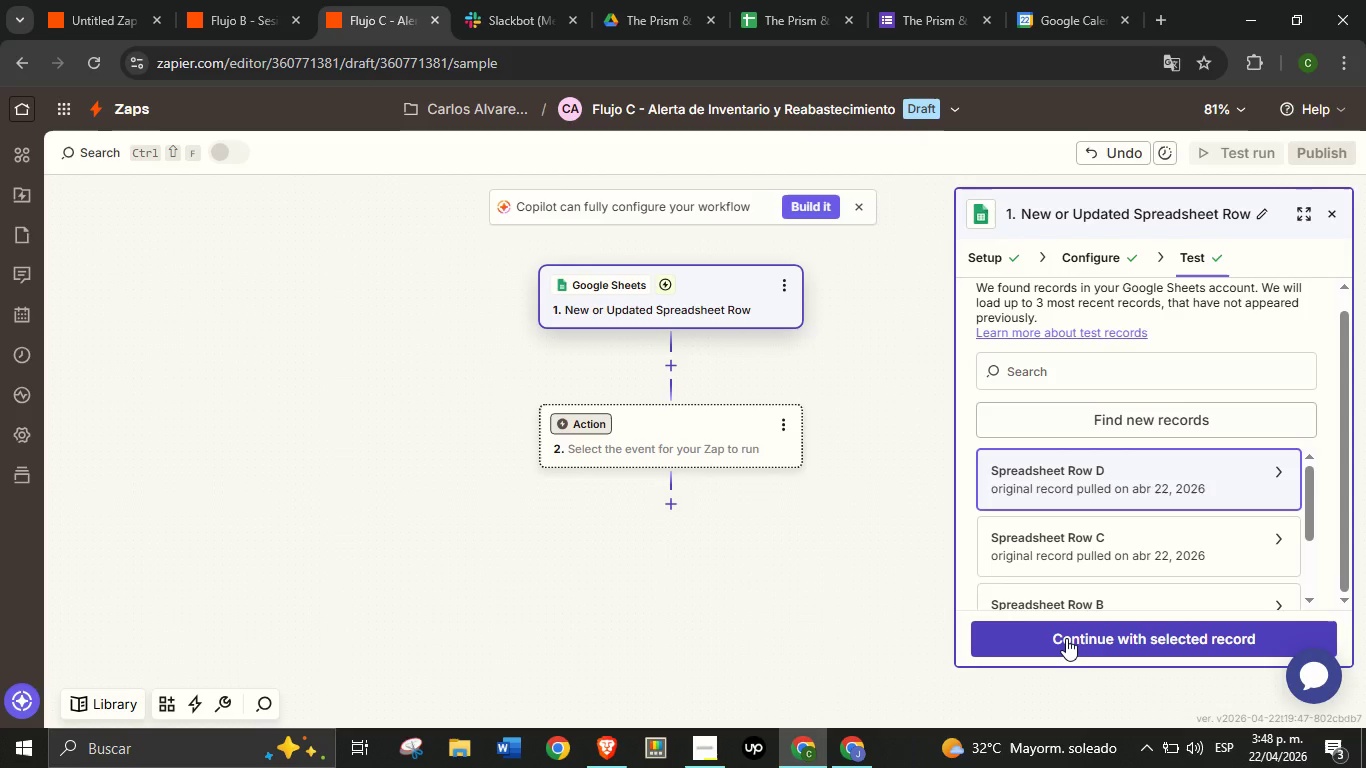 
left_click([1066, 638])
 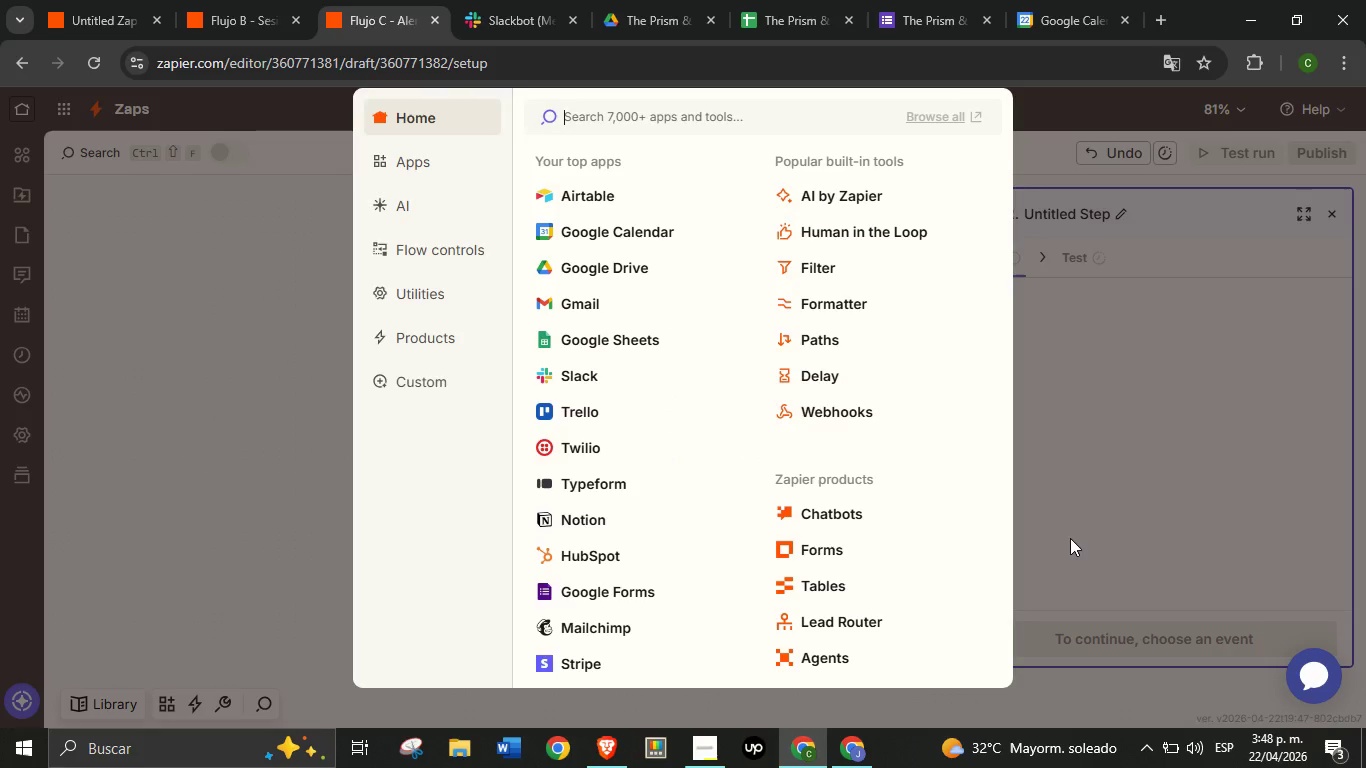 
wait(6.84)
 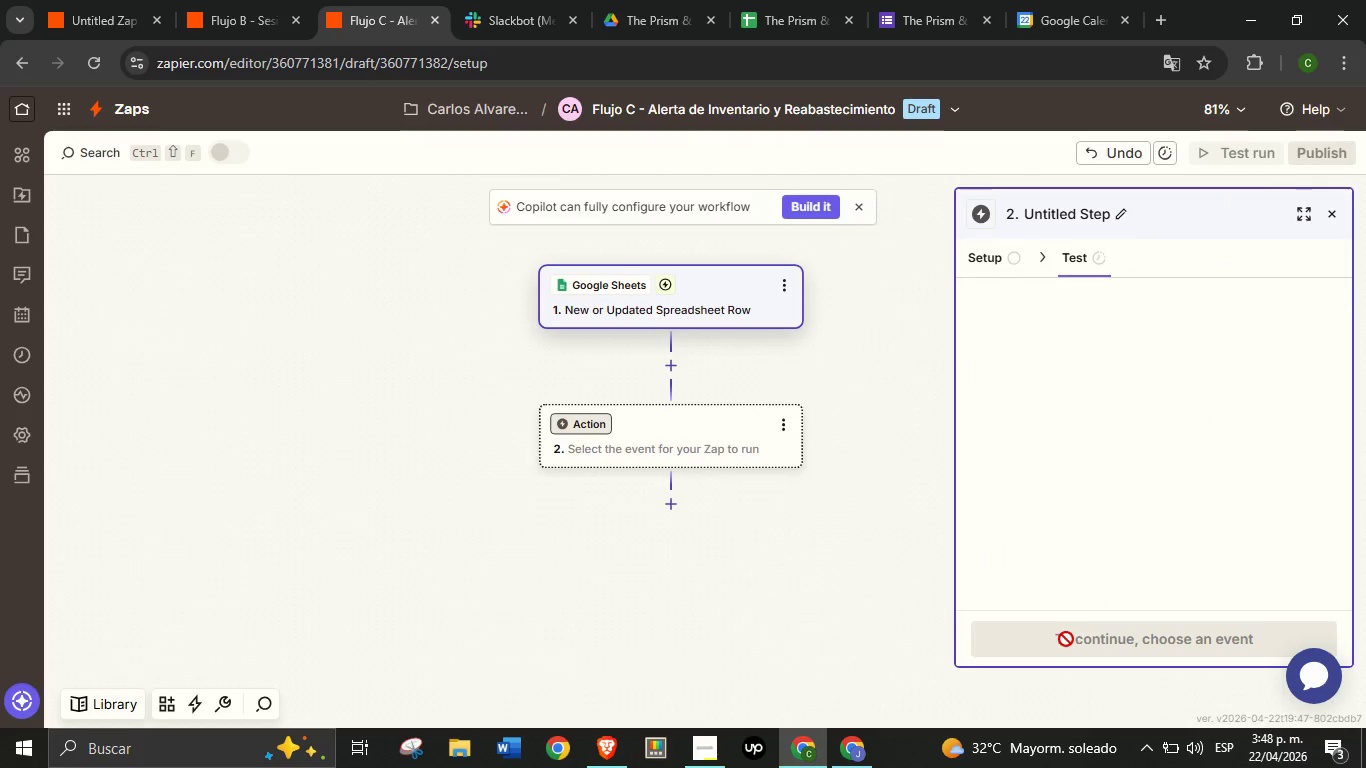 
left_click([819, 273])
 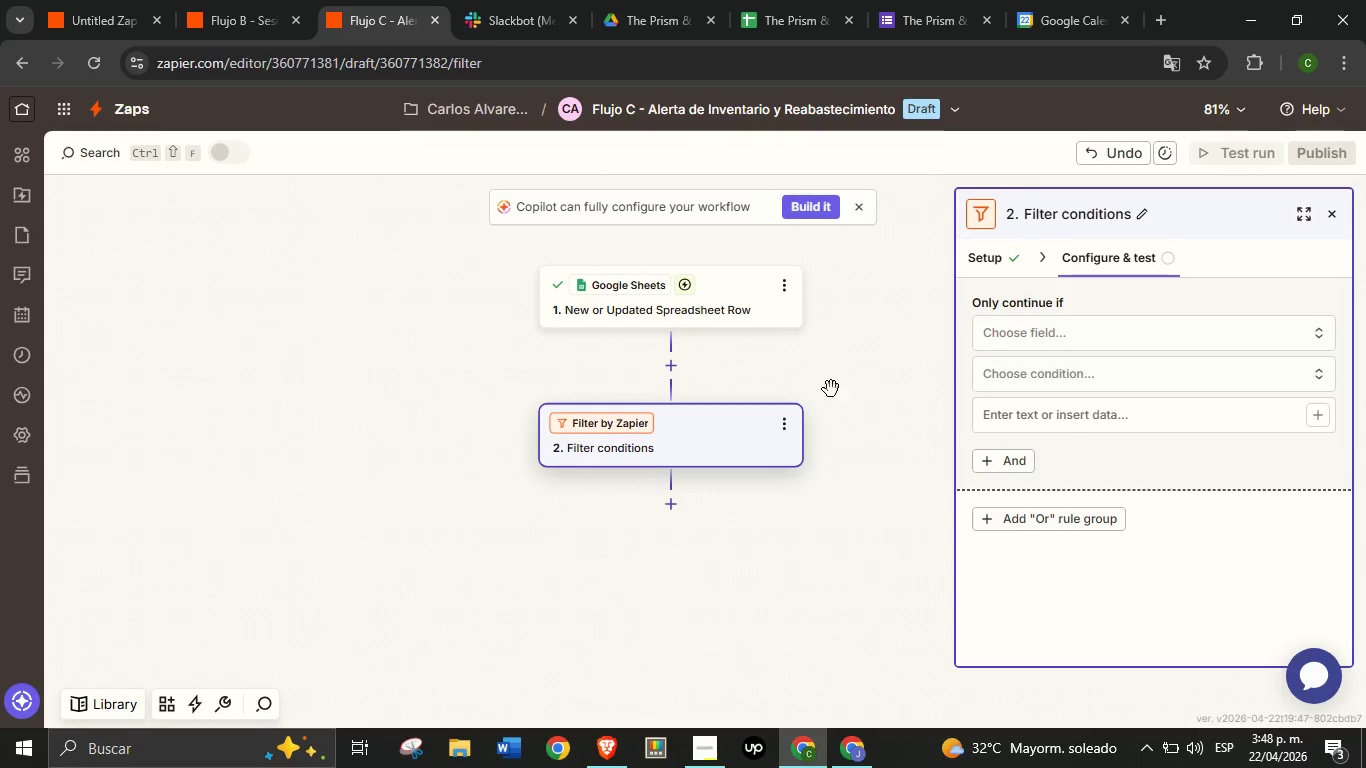 
wait(6.61)
 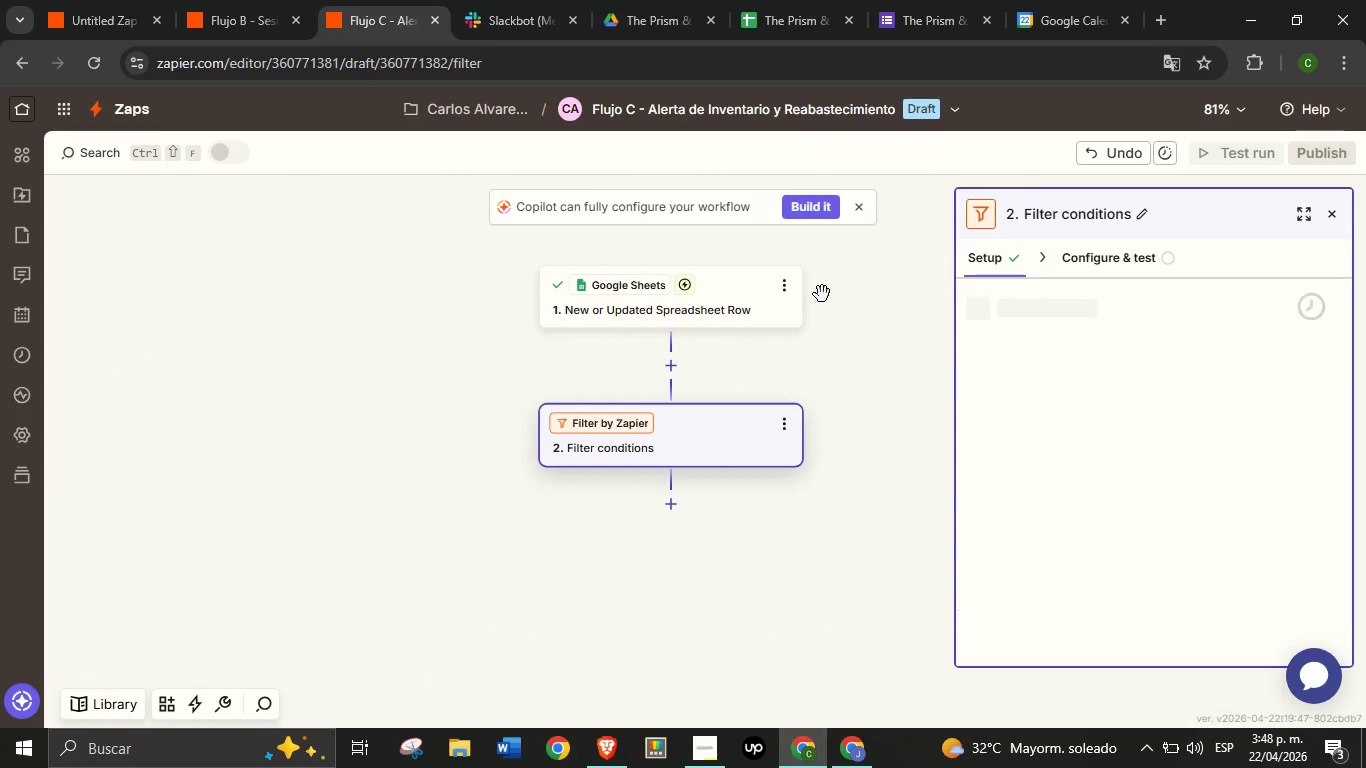 
left_click([1066, 331])
 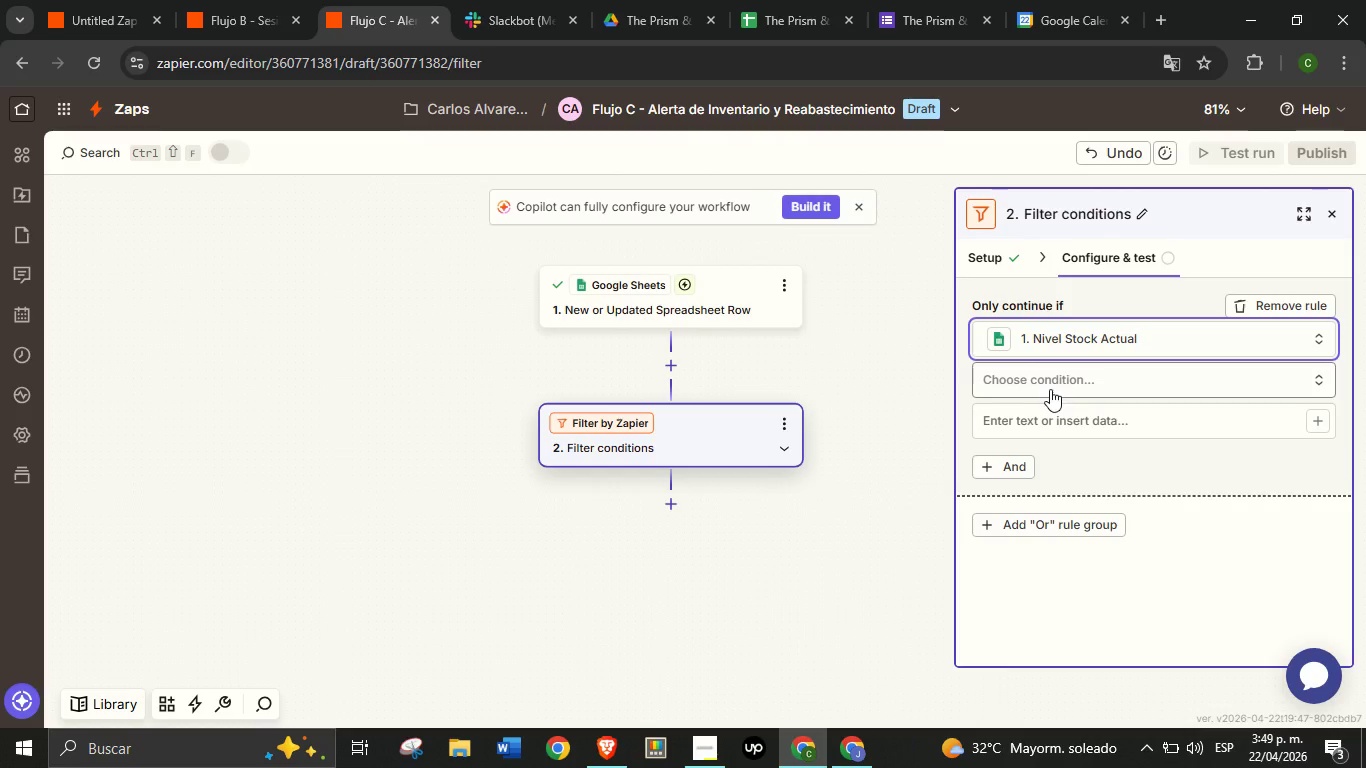 
left_click([1081, 374])
 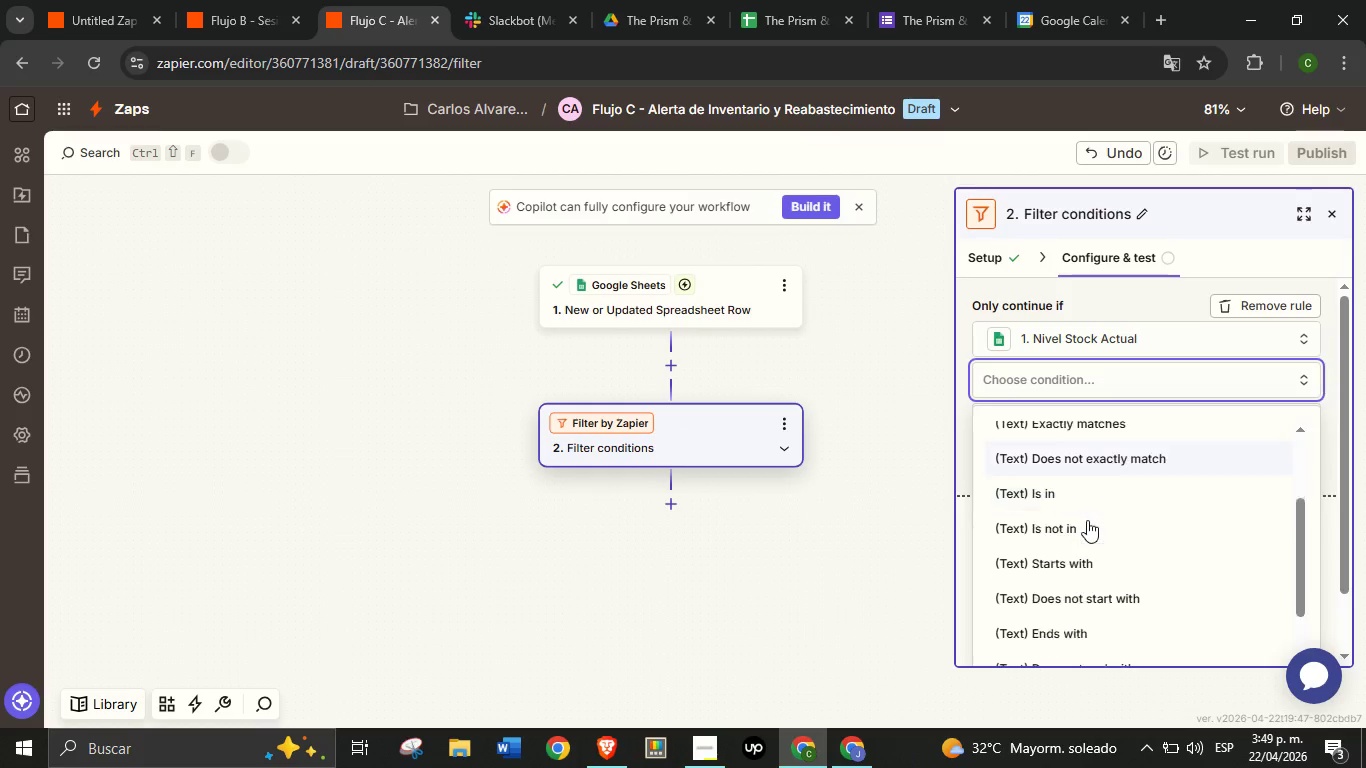 
scroll: coordinate [1105, 541], scroll_direction: down, amount: 9.0
 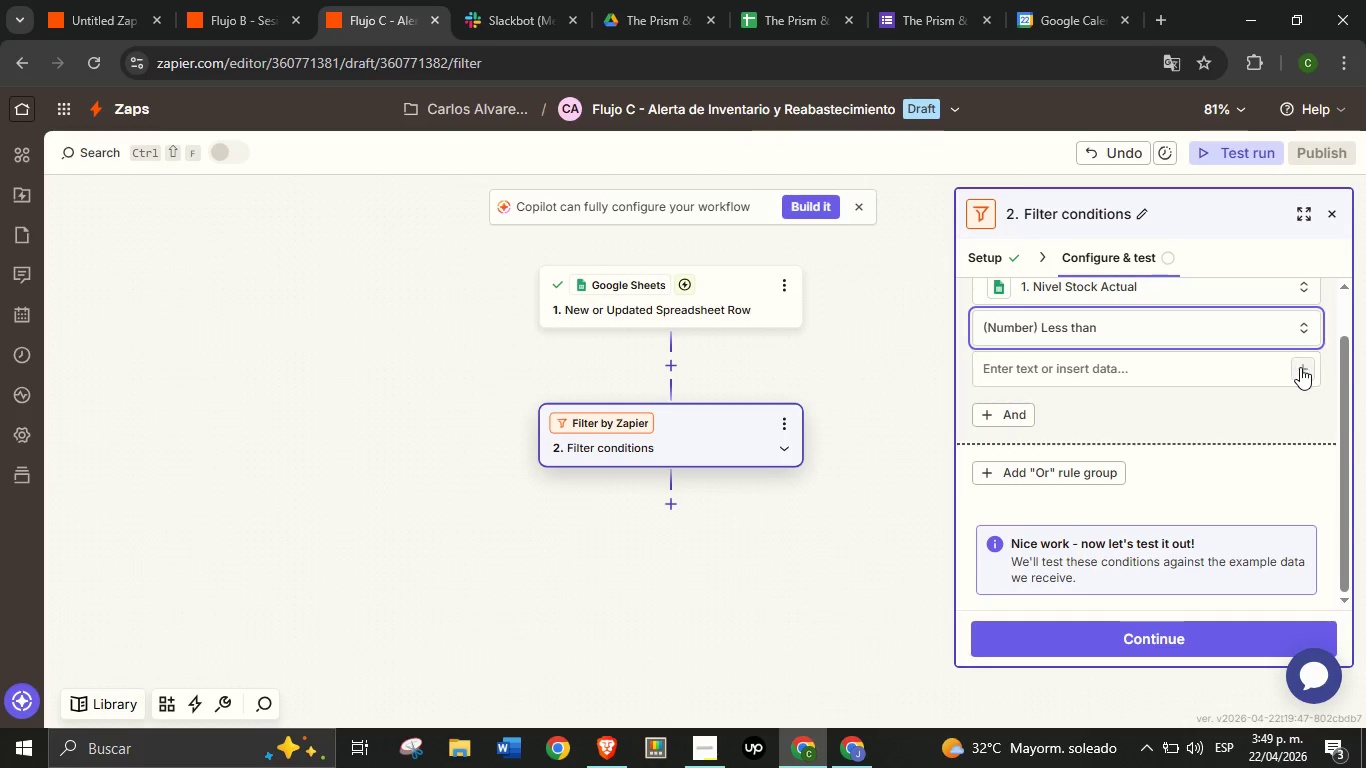 
left_click([1302, 368])
 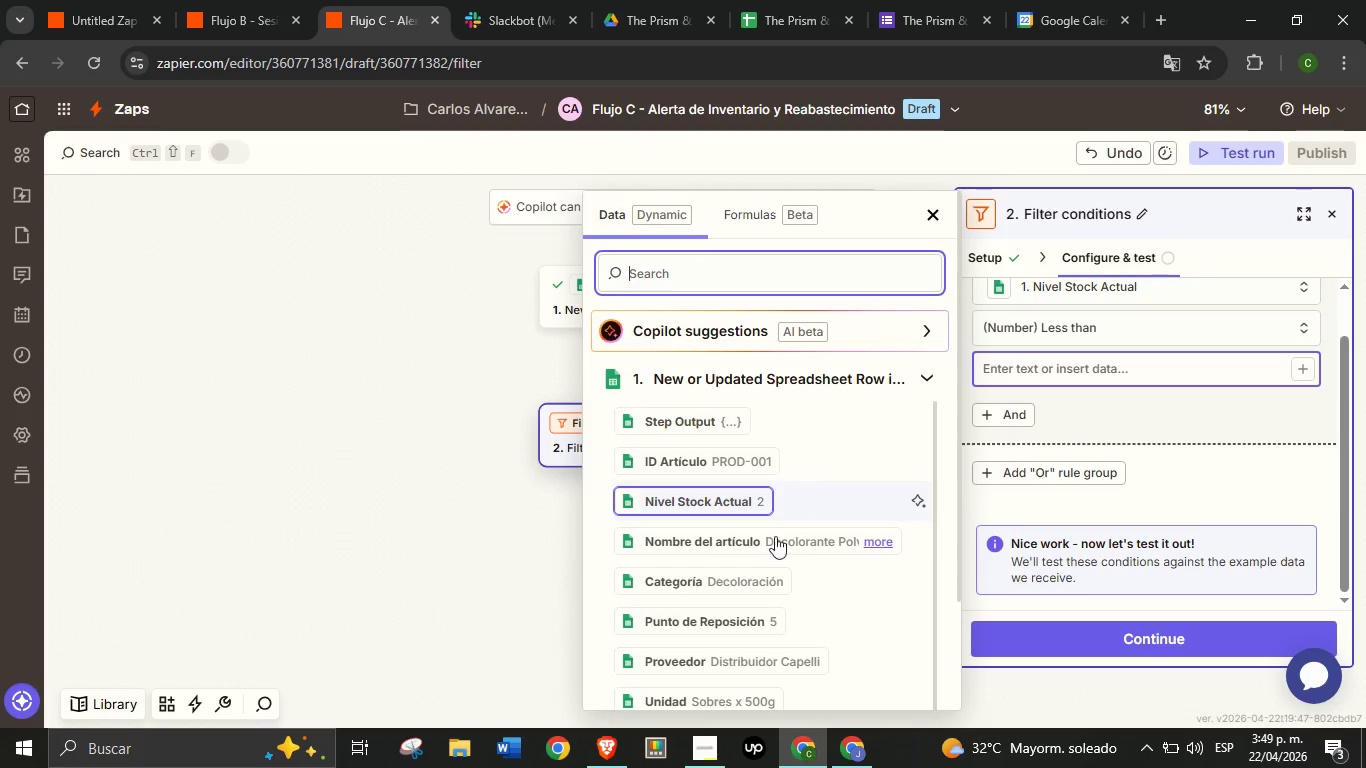 
left_click([728, 616])
 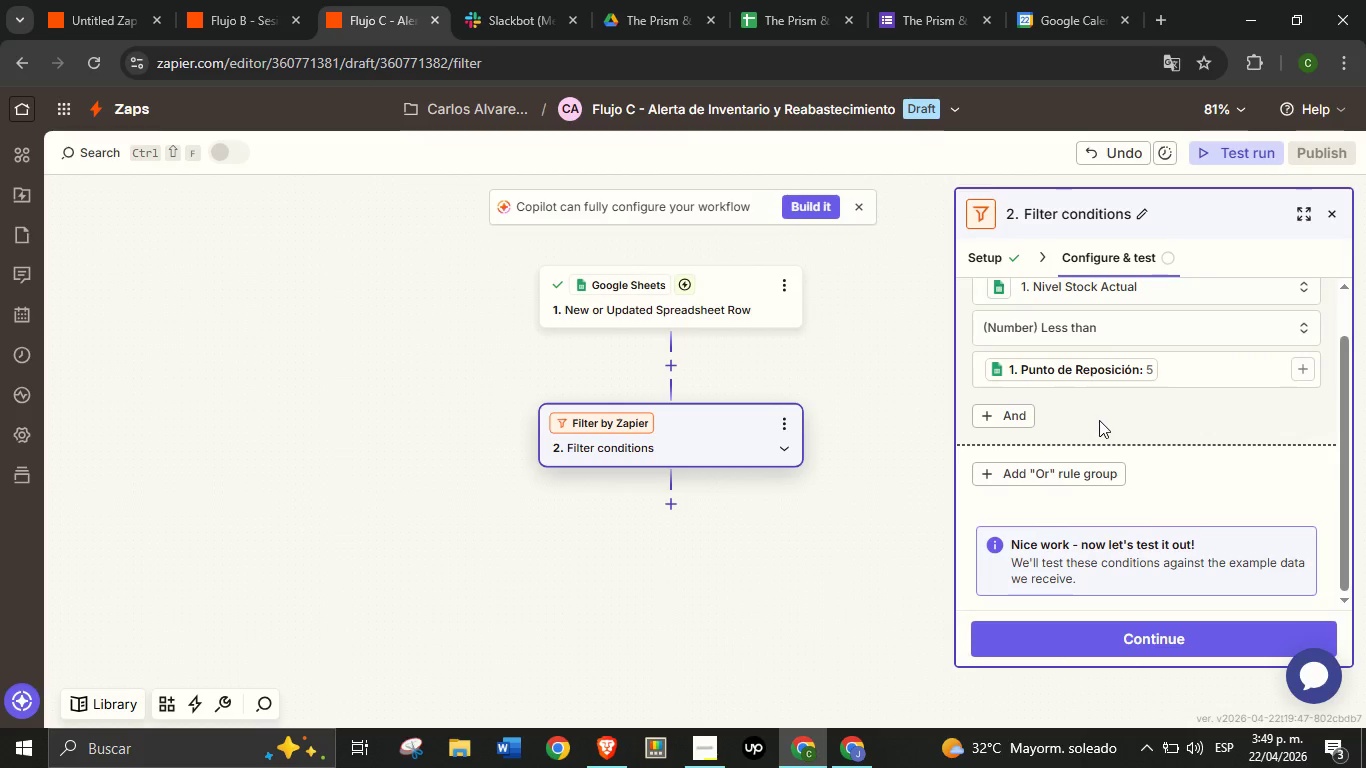 
left_click([1097, 419])
 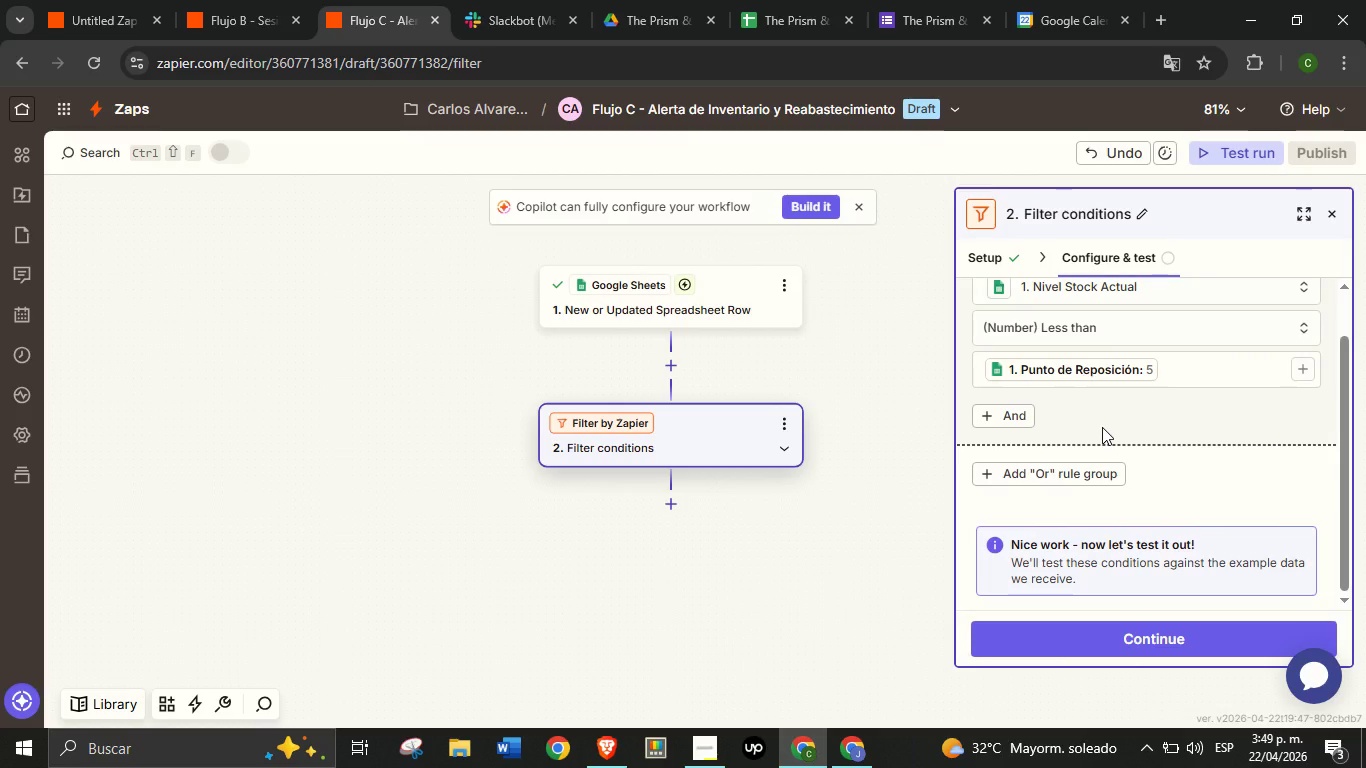 
wait(16.05)
 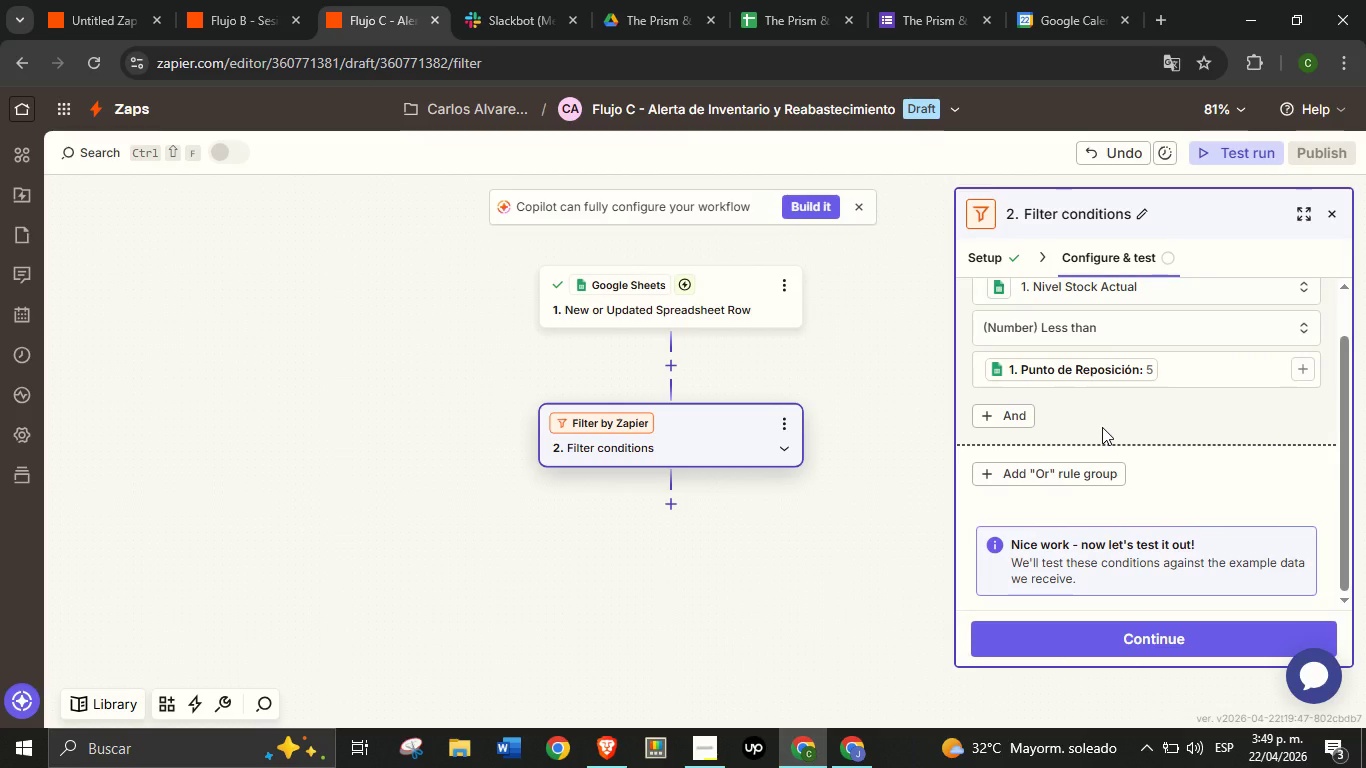 
left_click([823, 0])
 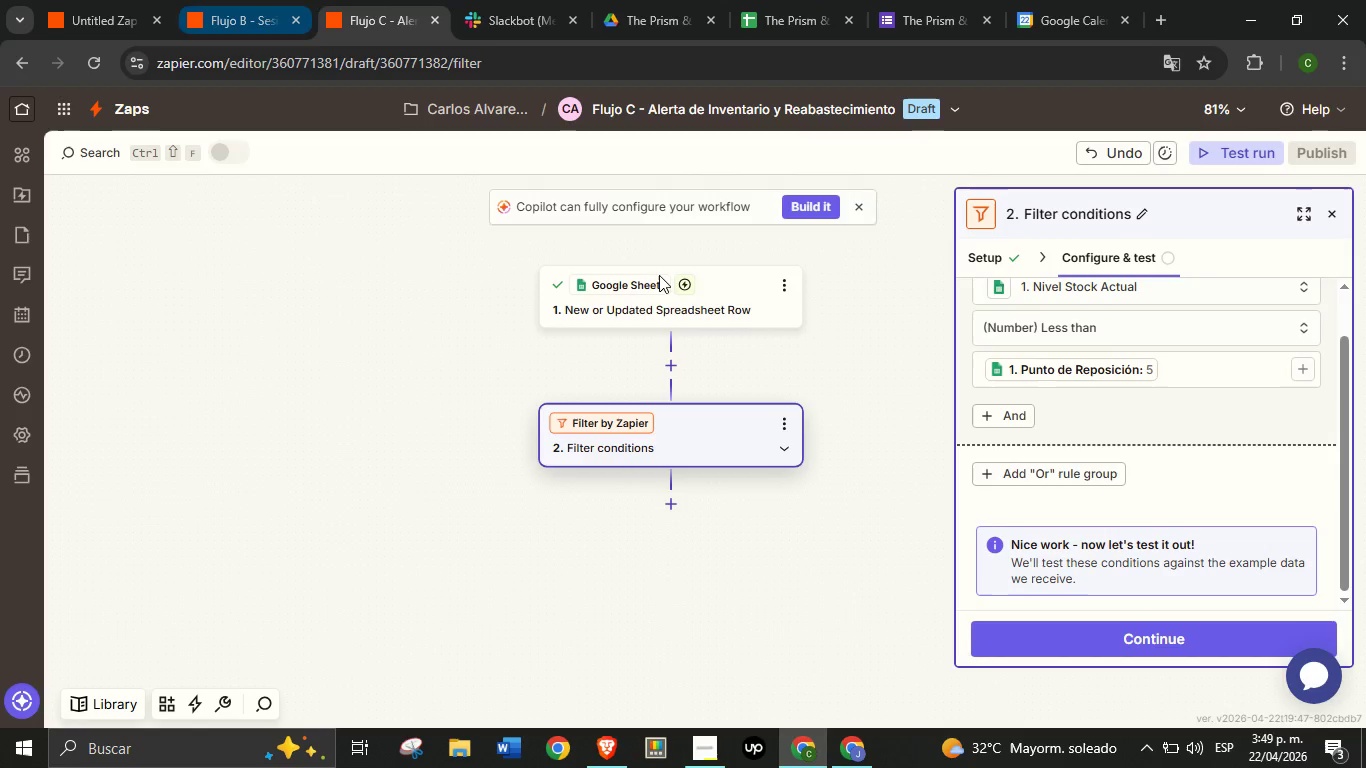 
scroll: coordinate [1118, 478], scroll_direction: down, amount: 4.0
 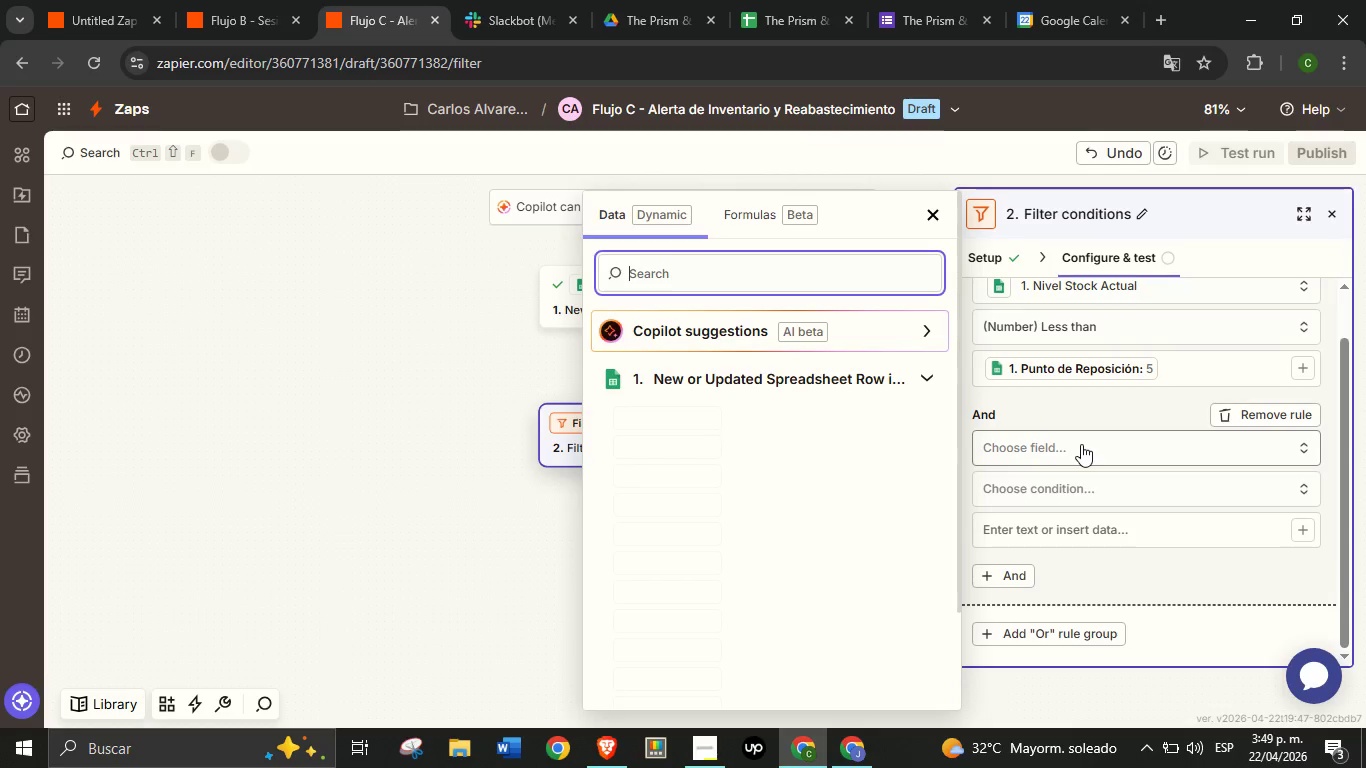 
left_click([1081, 444])
 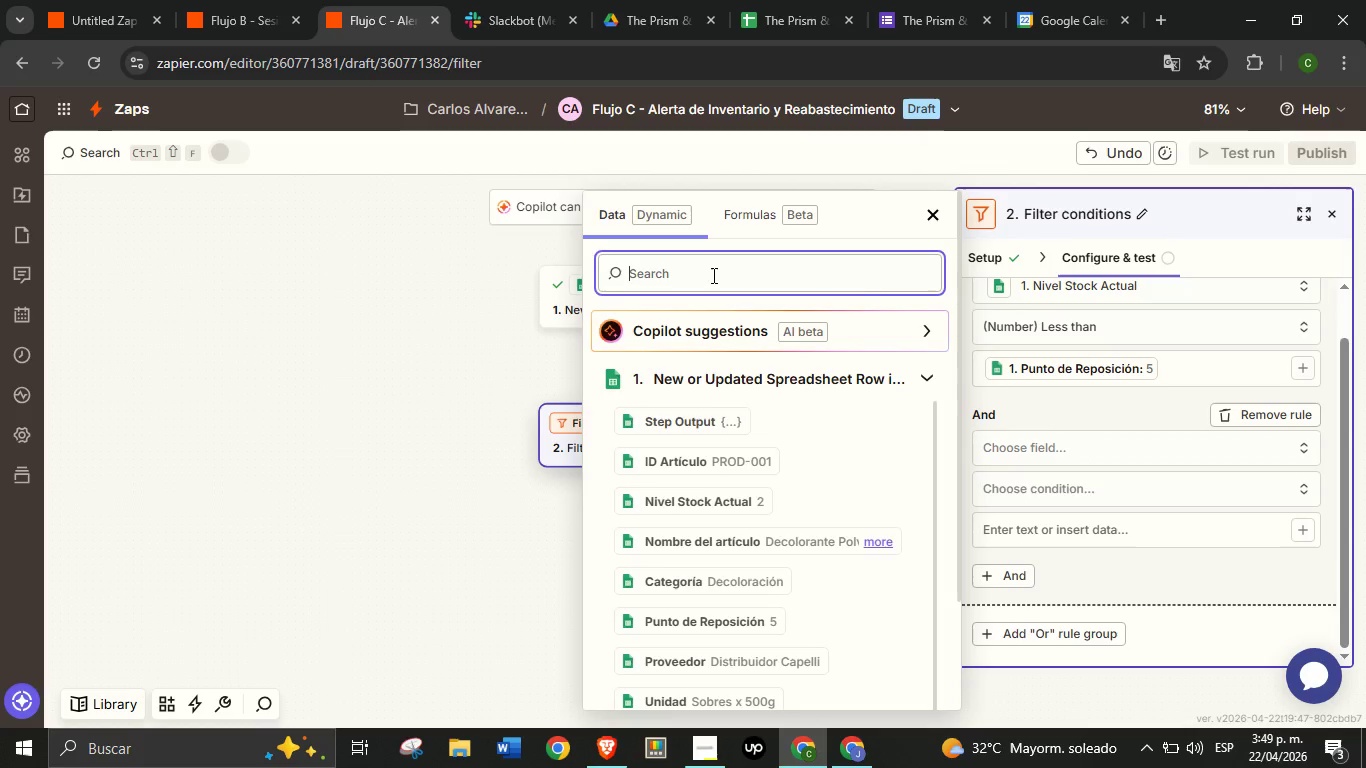 
type(alert)
 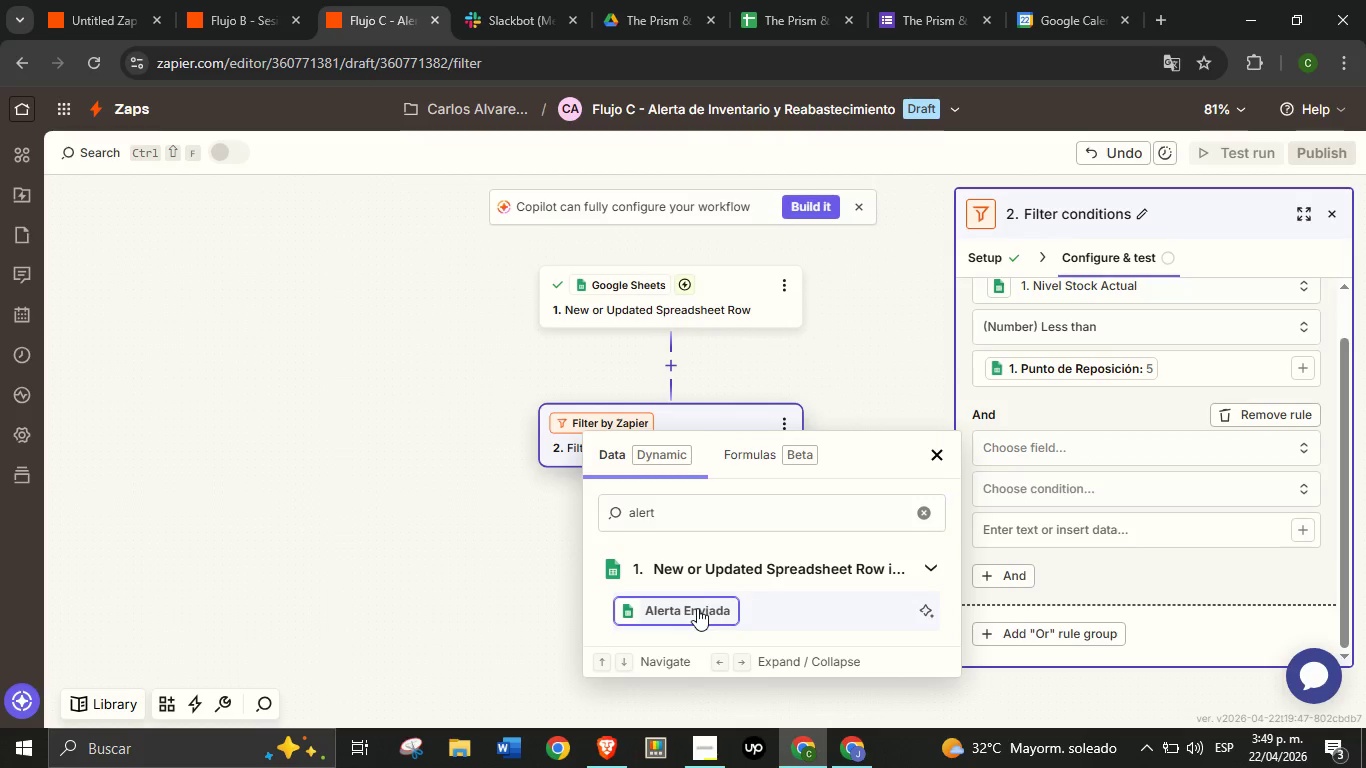 
left_click([697, 608])
 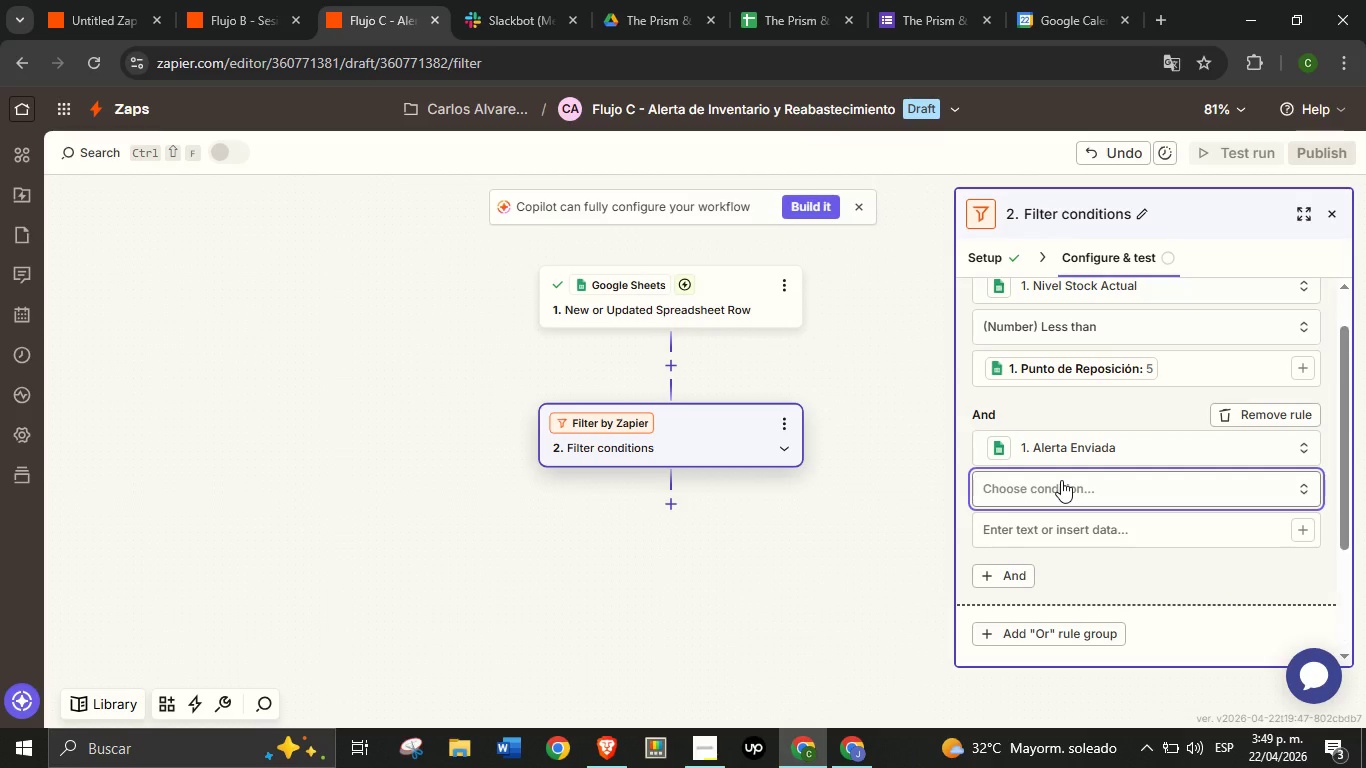 
left_click([1061, 480])
 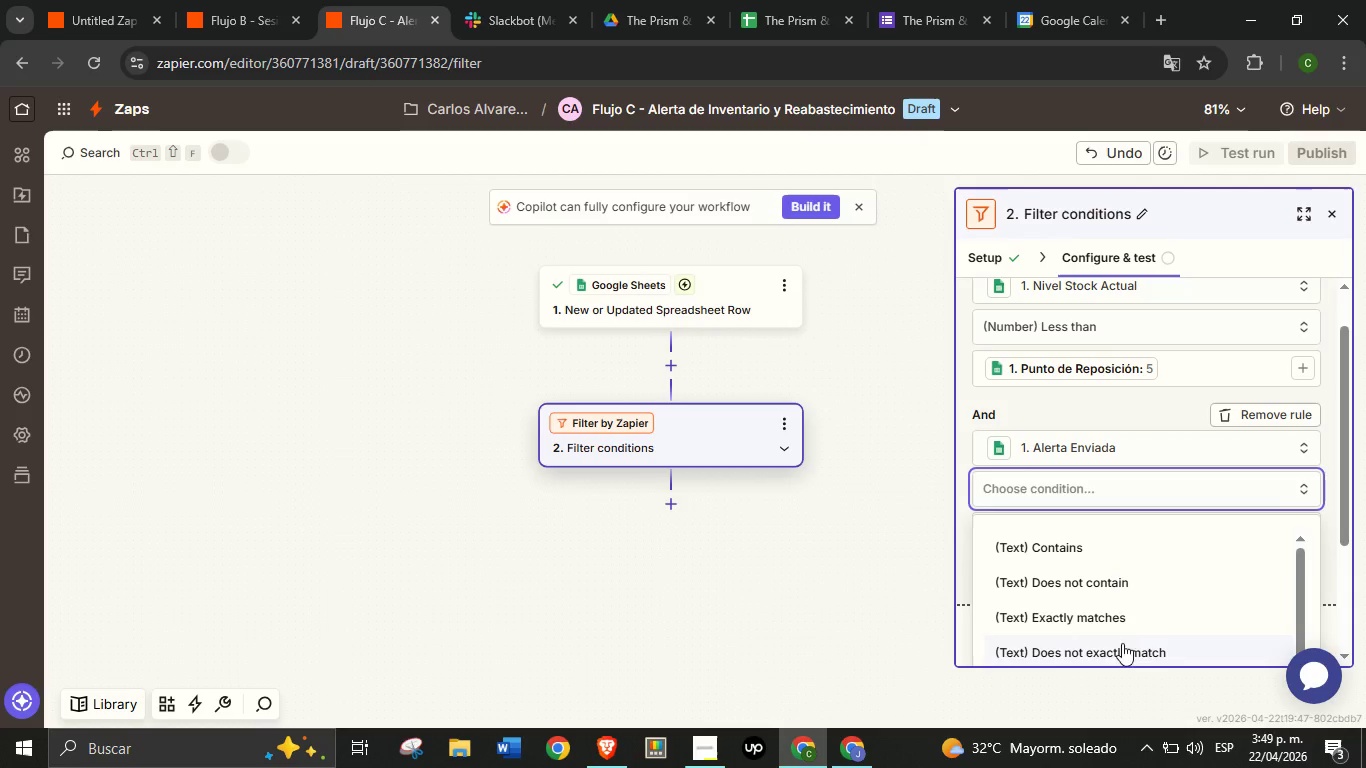 
scroll: coordinate [1120, 475], scroll_direction: down, amount: 18.0
 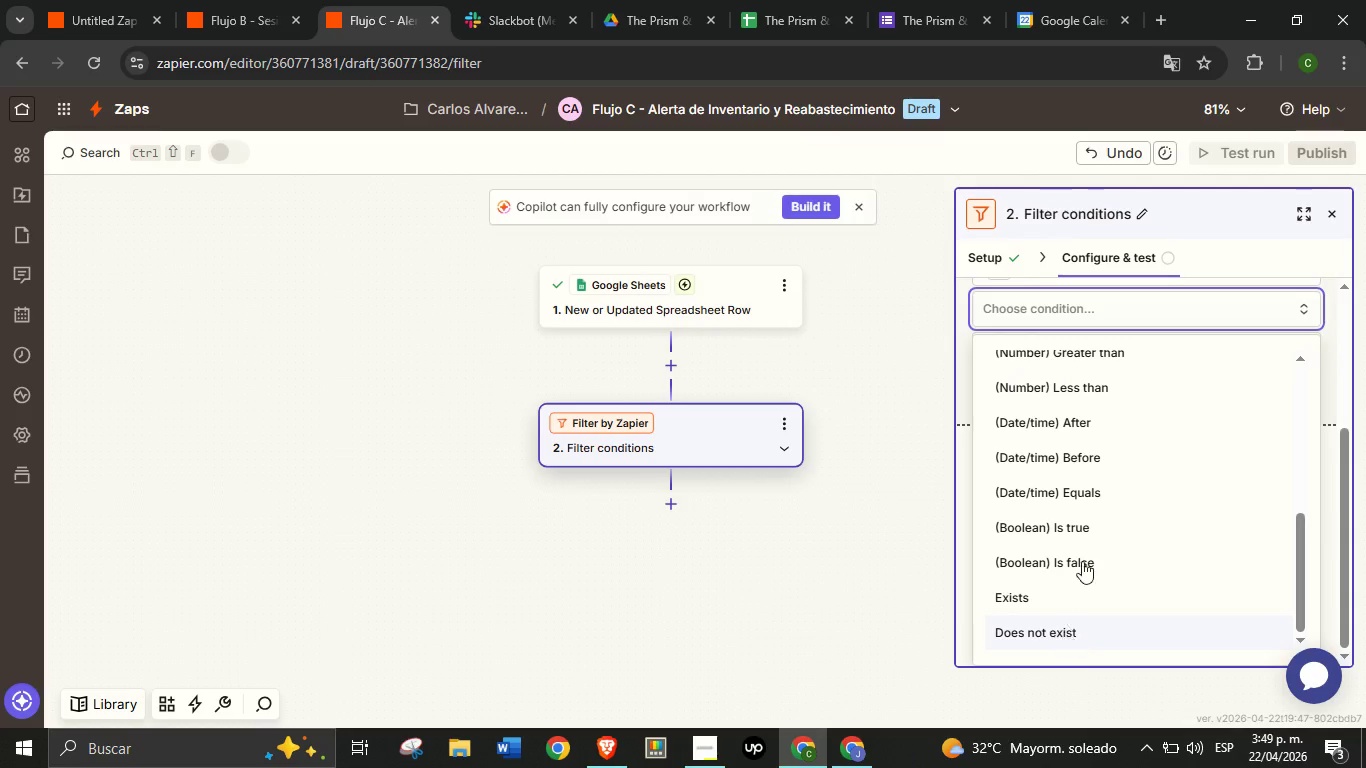 
left_click([1063, 633])
 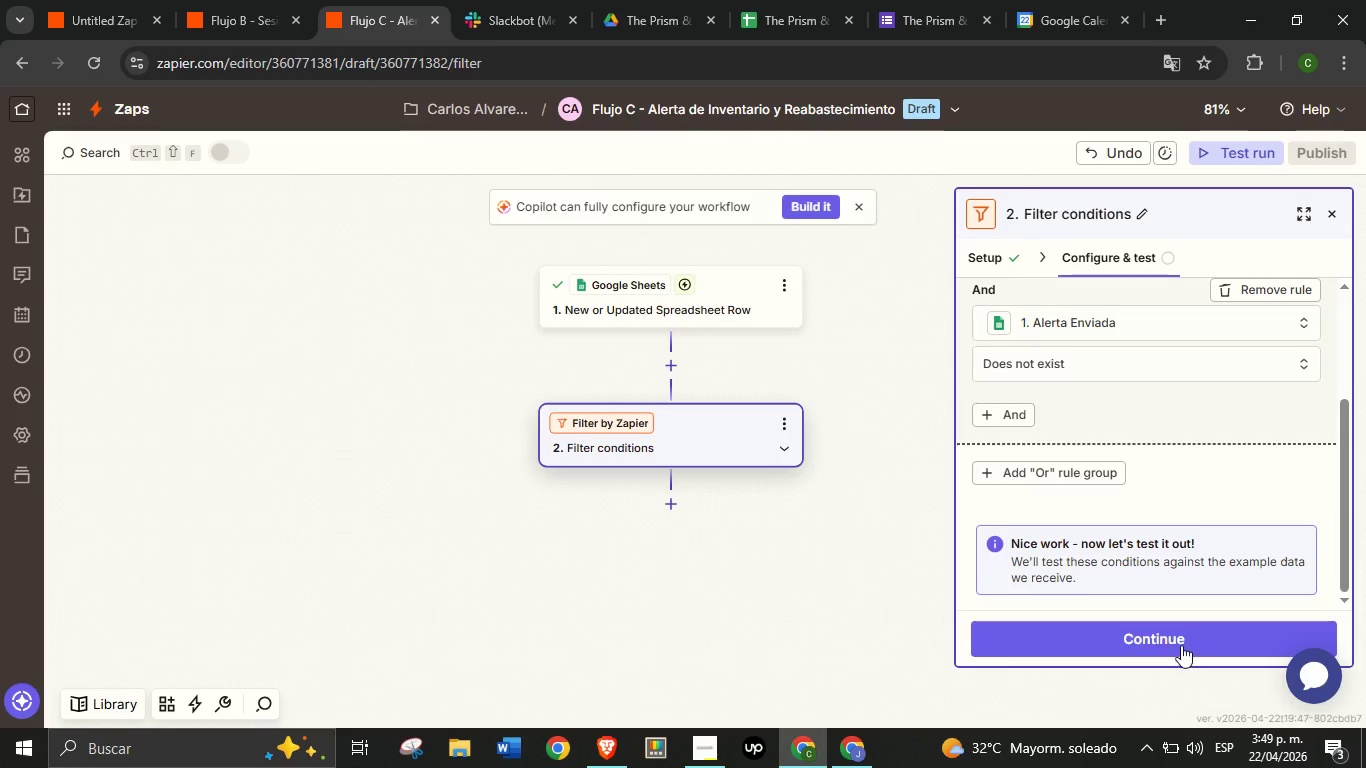 
left_click([1181, 646])
 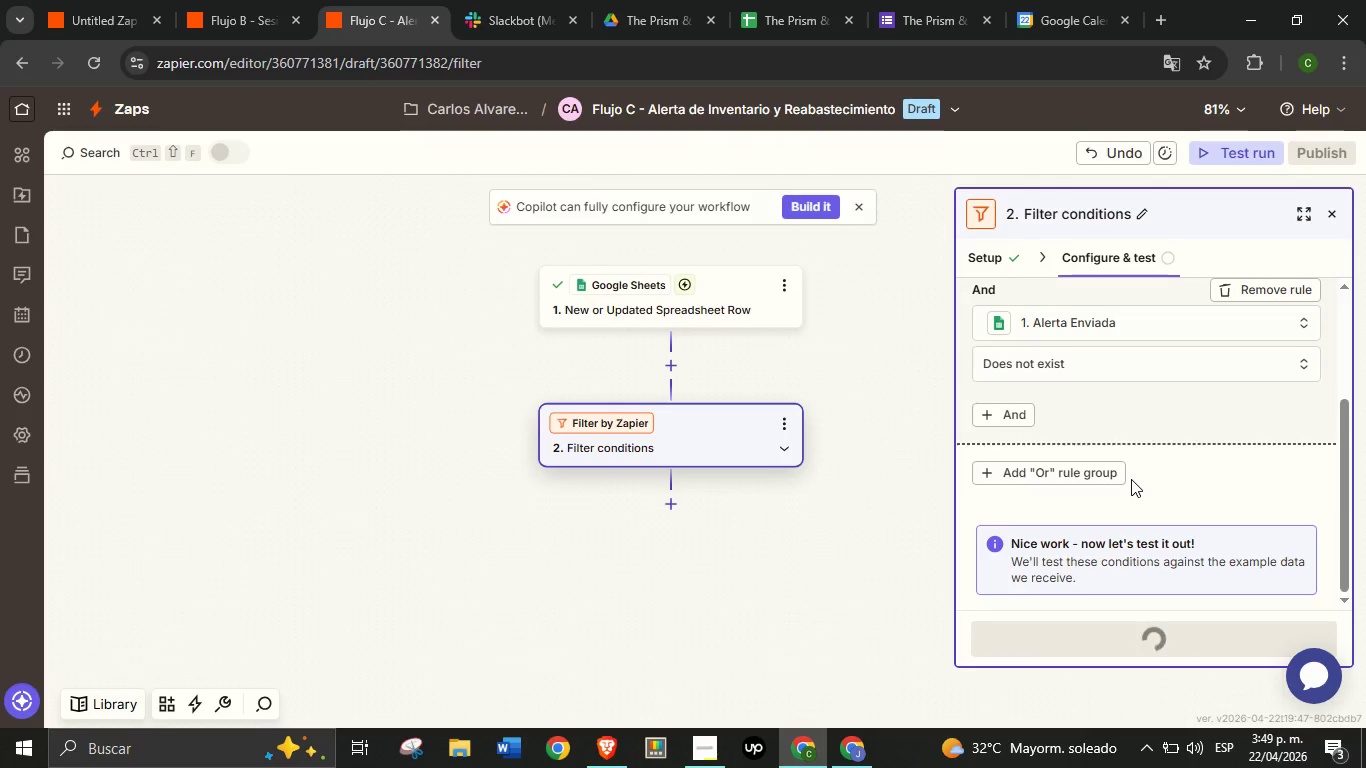 
scroll: coordinate [1130, 475], scroll_direction: down, amount: 10.0
 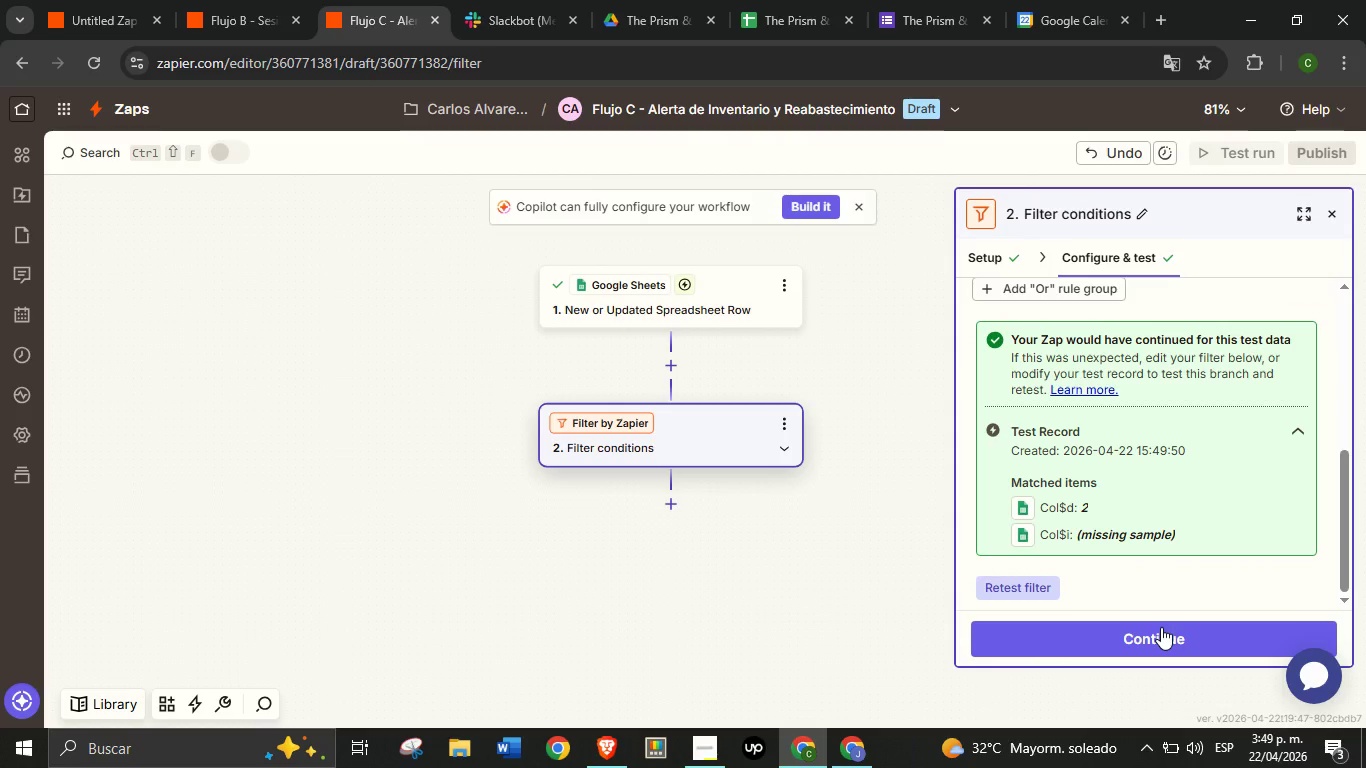 
left_click([1161, 627])
 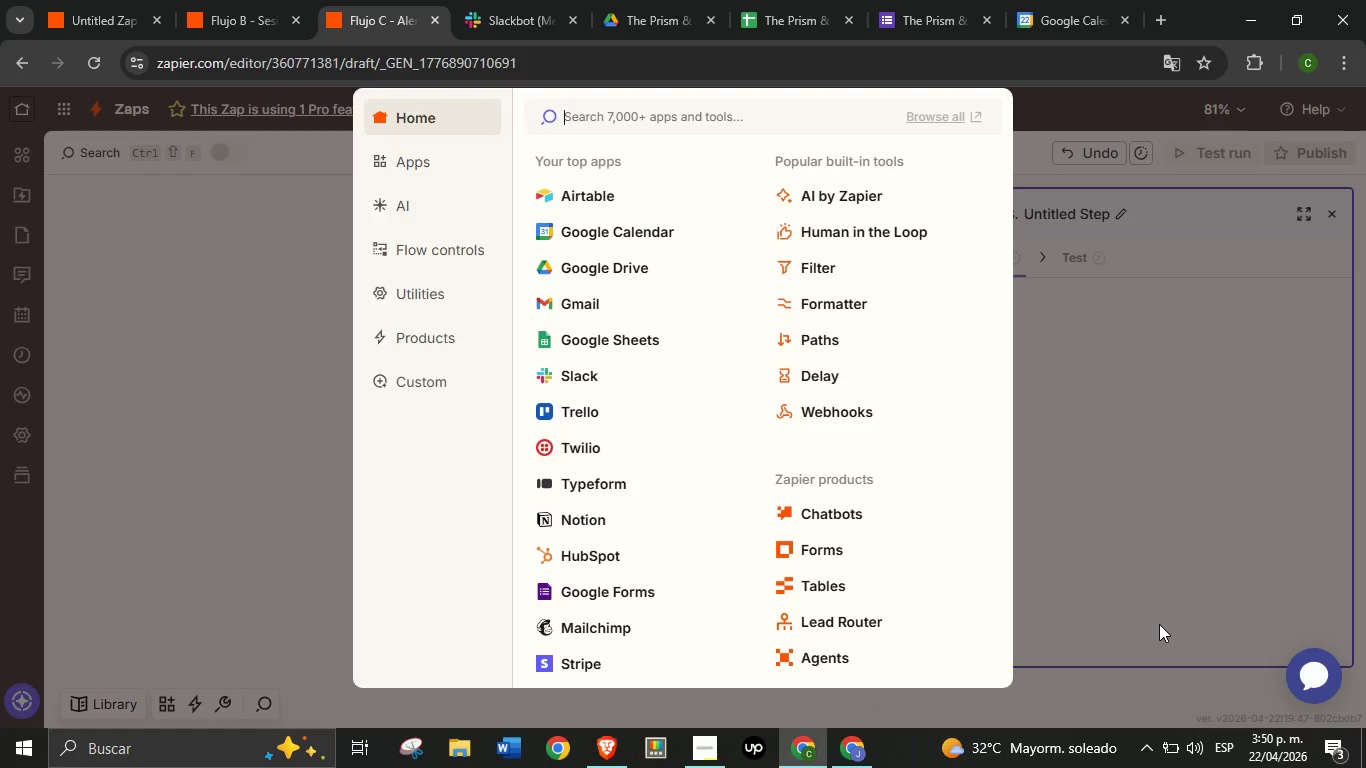 
wait(23.17)
 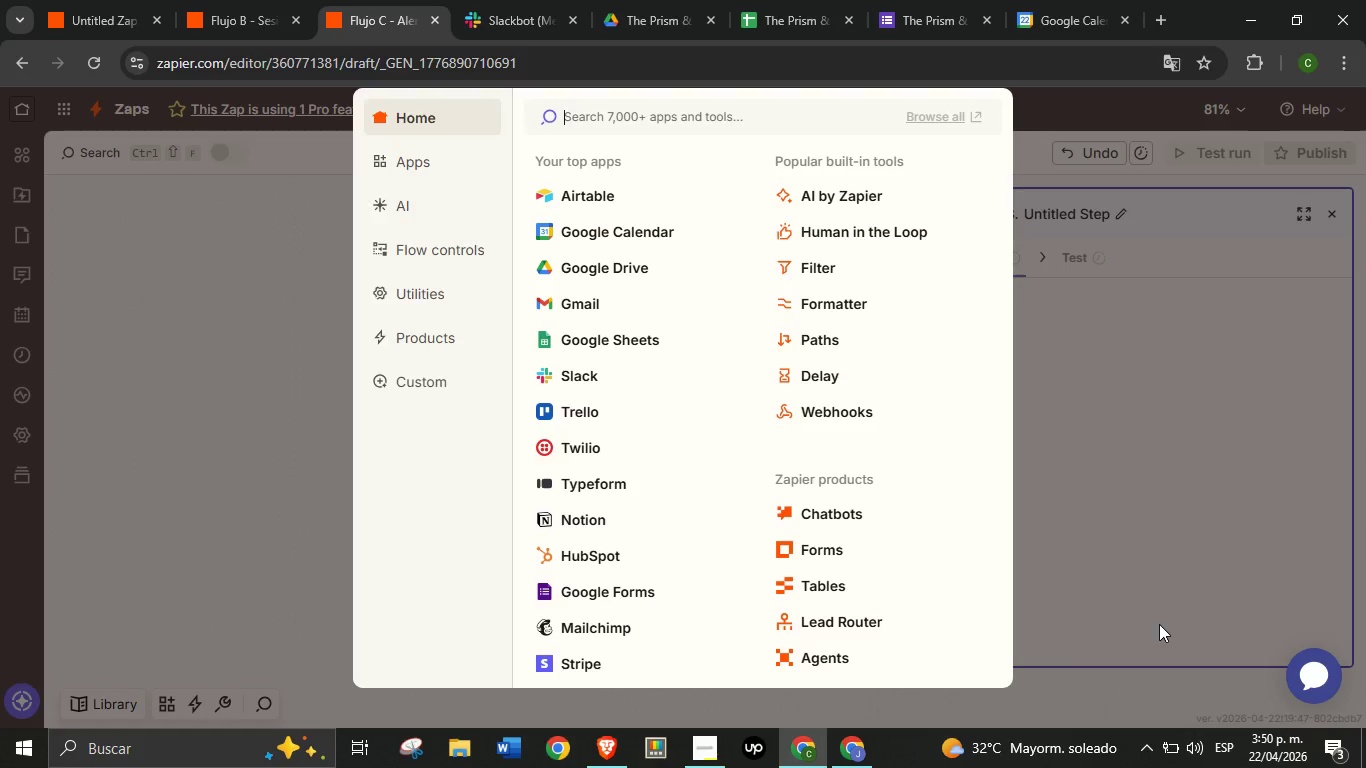 
left_click_drag(start_coordinate=[863, 562], to_coordinate=[842, 504])
 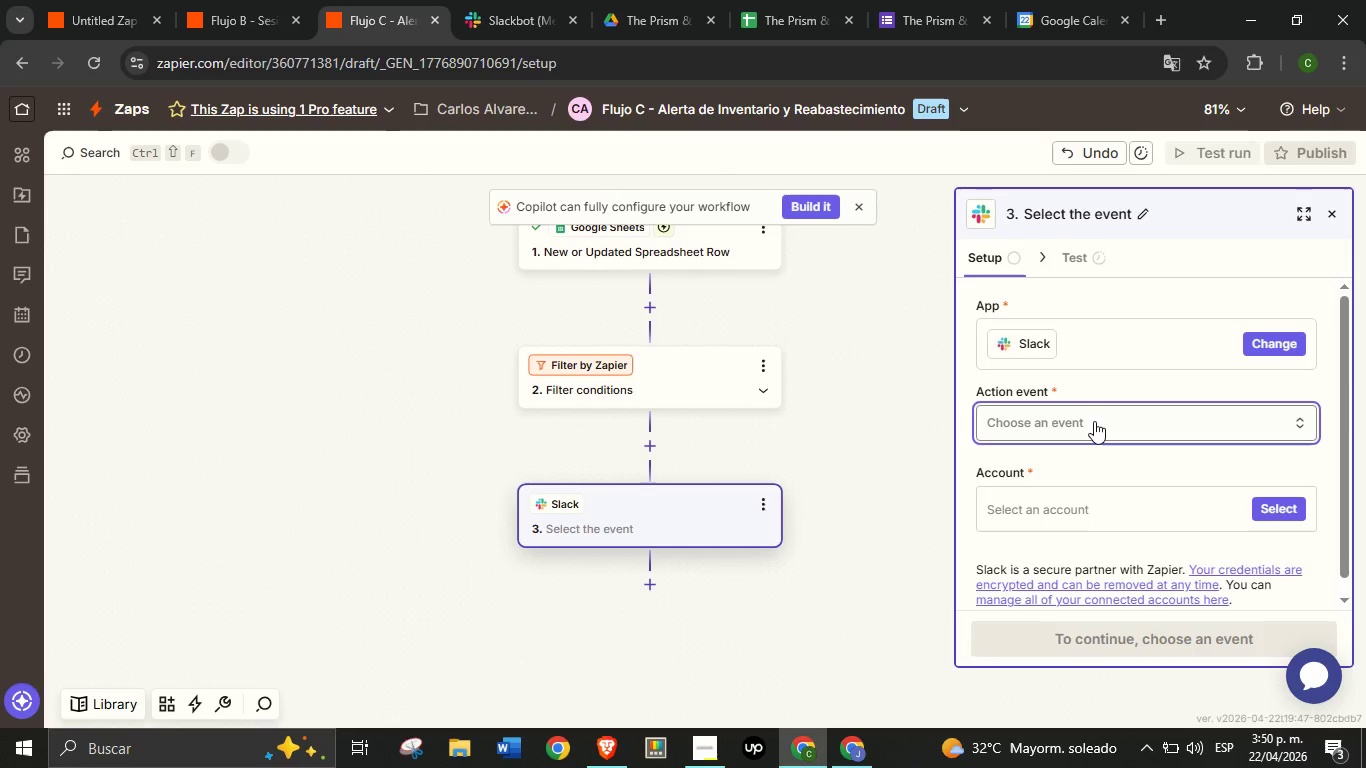 
left_click([1094, 421])
 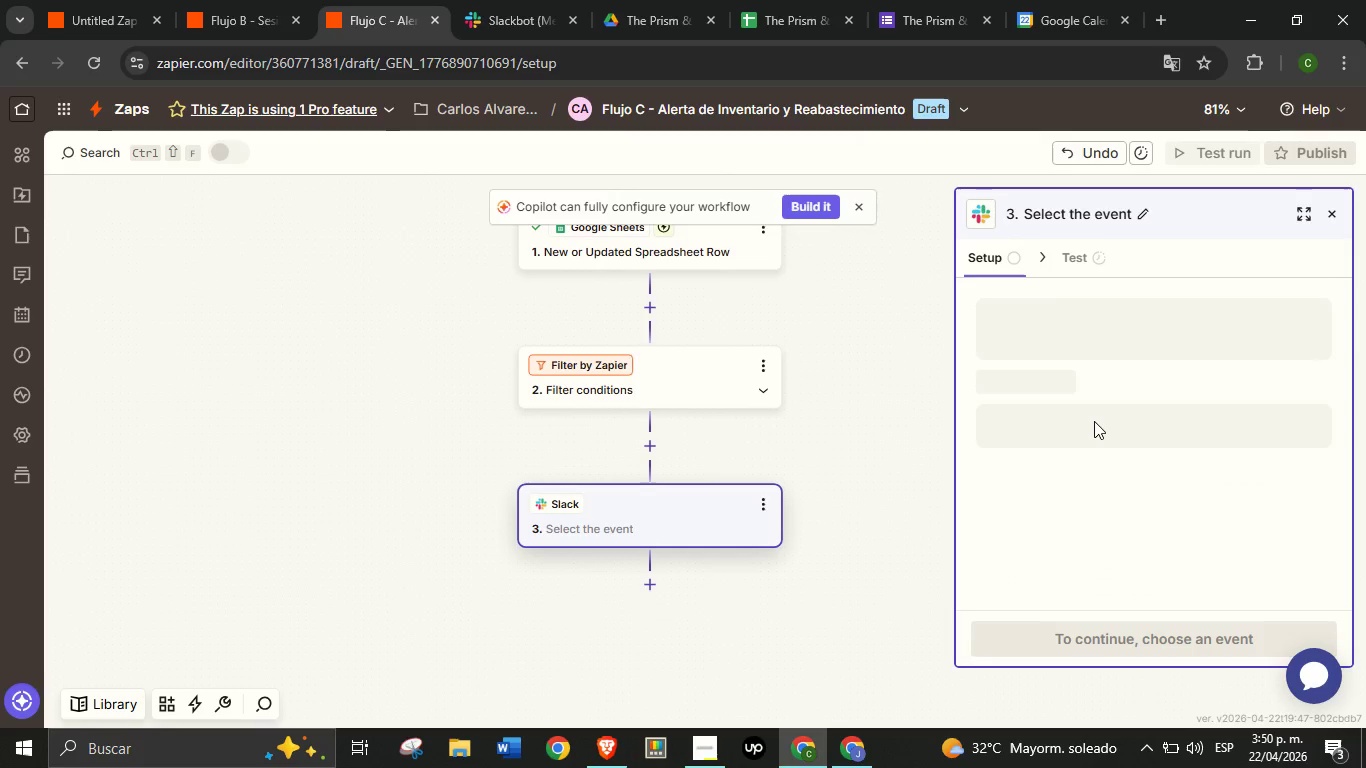 
left_click([1094, 421])
 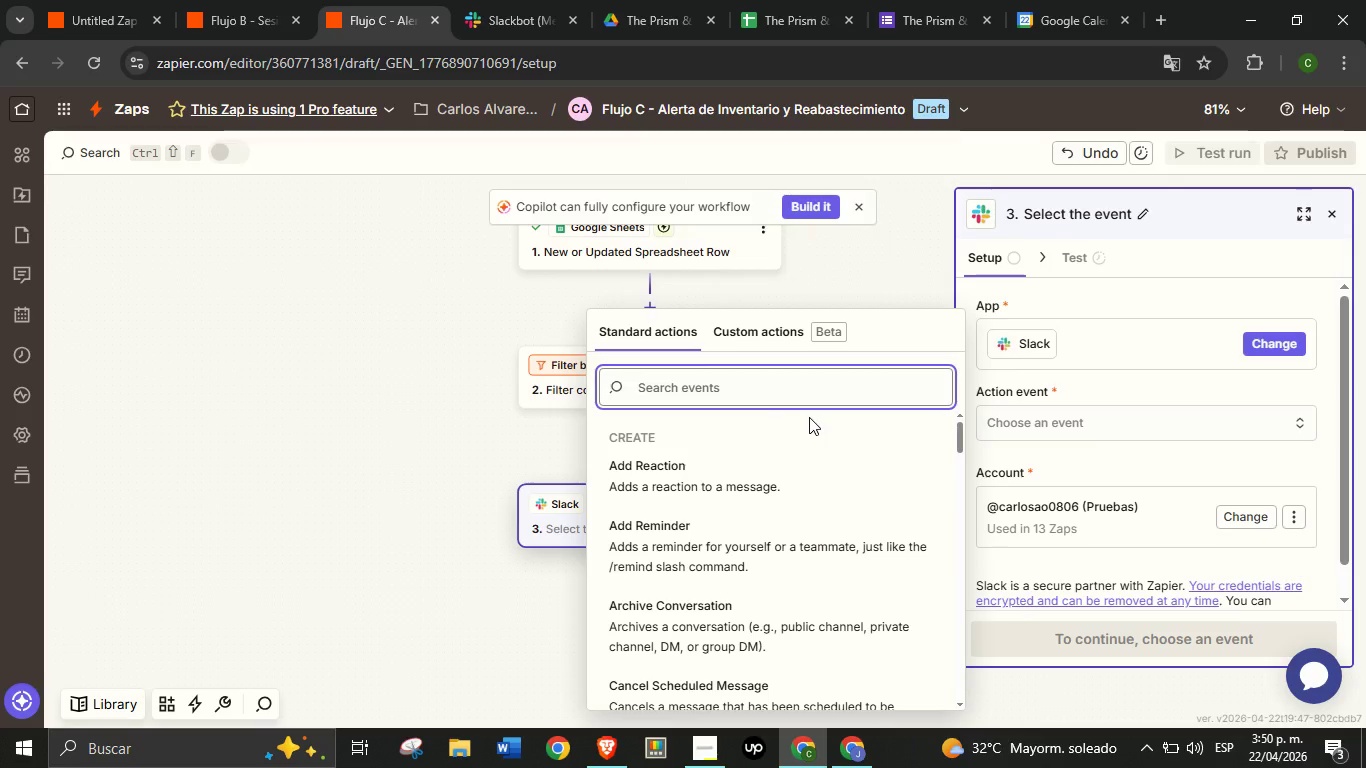 
type(send)
 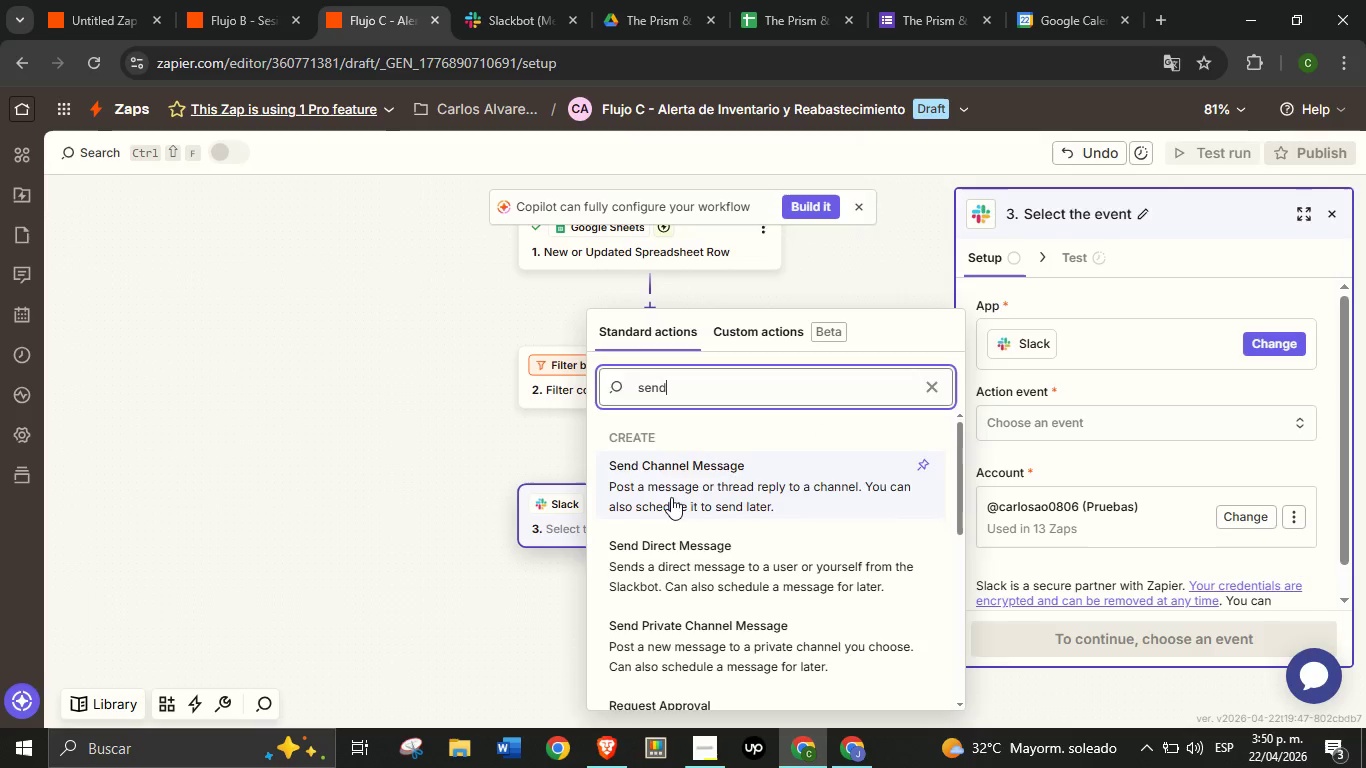 
left_click([671, 497])
 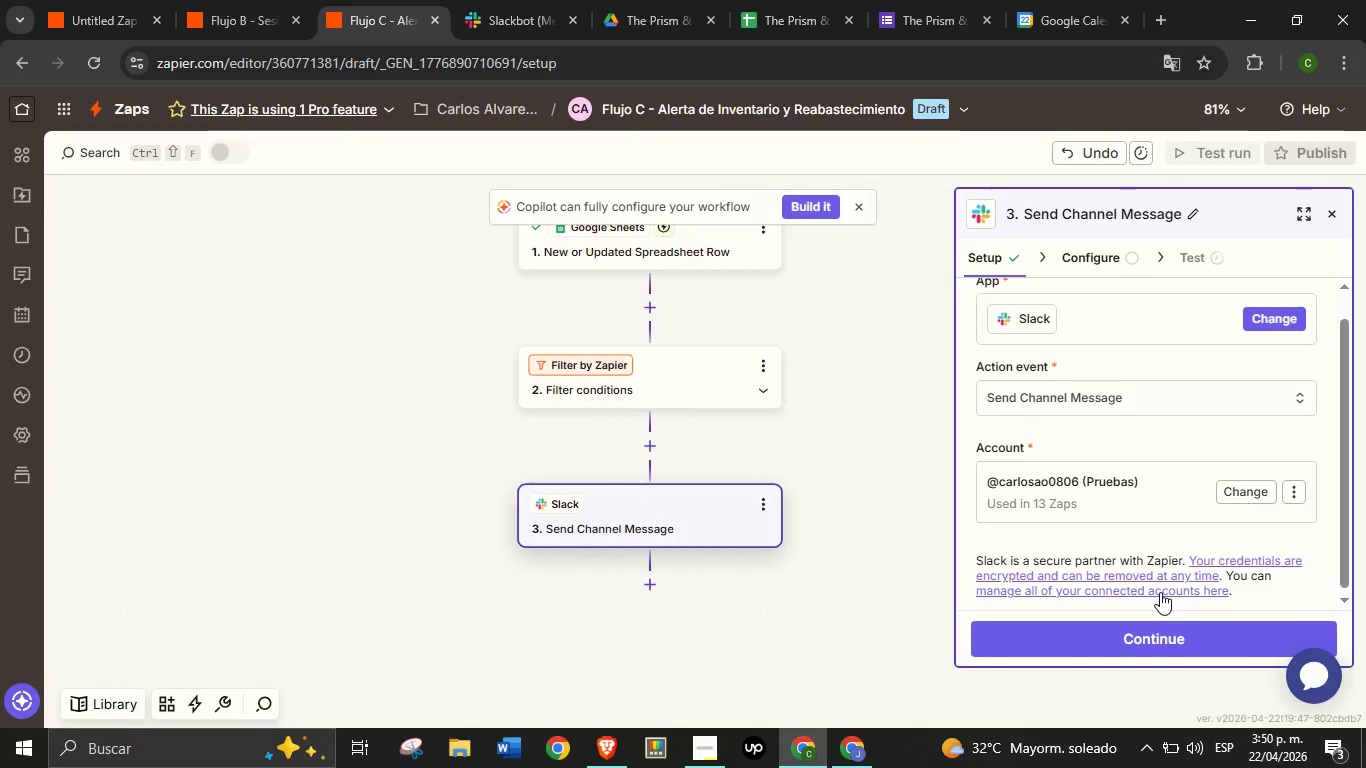 
scroll: coordinate [1166, 492], scroll_direction: down, amount: 1.0
 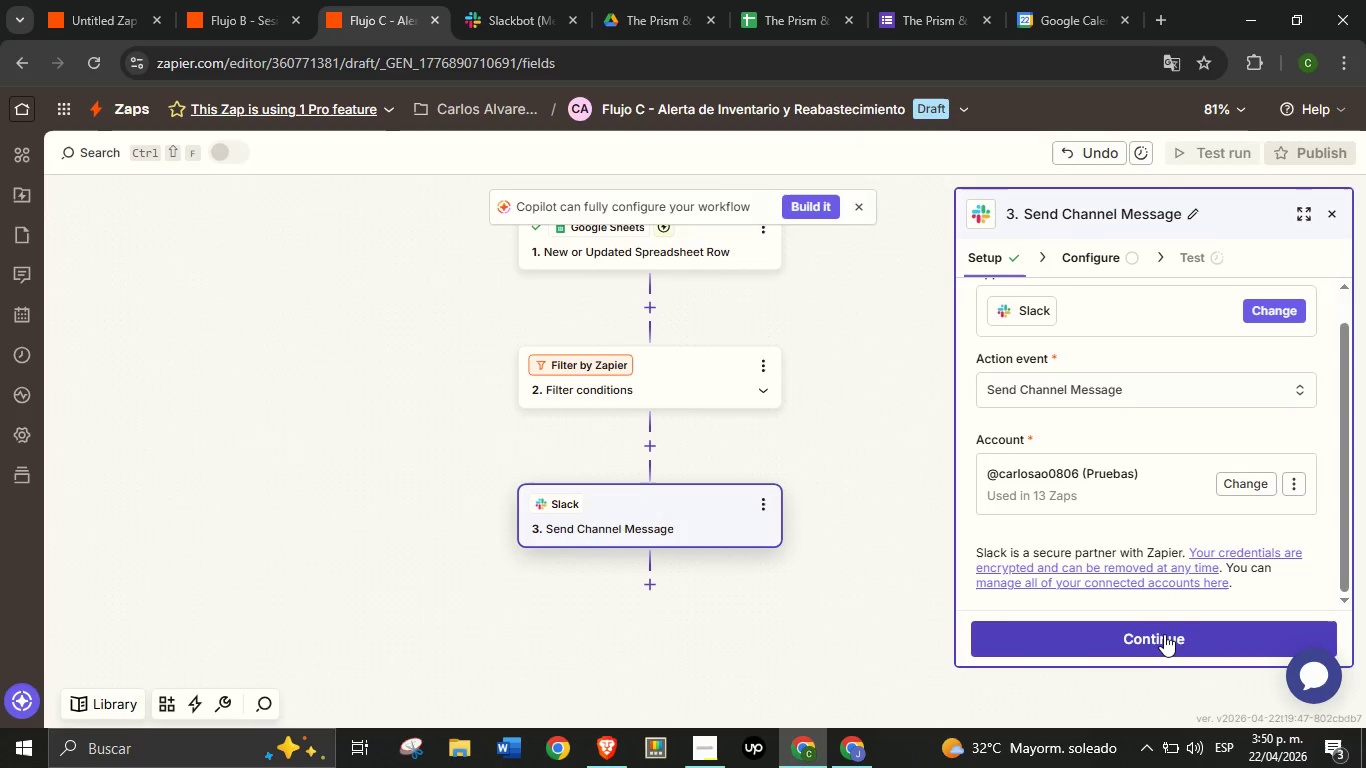 
left_click([1164, 634])
 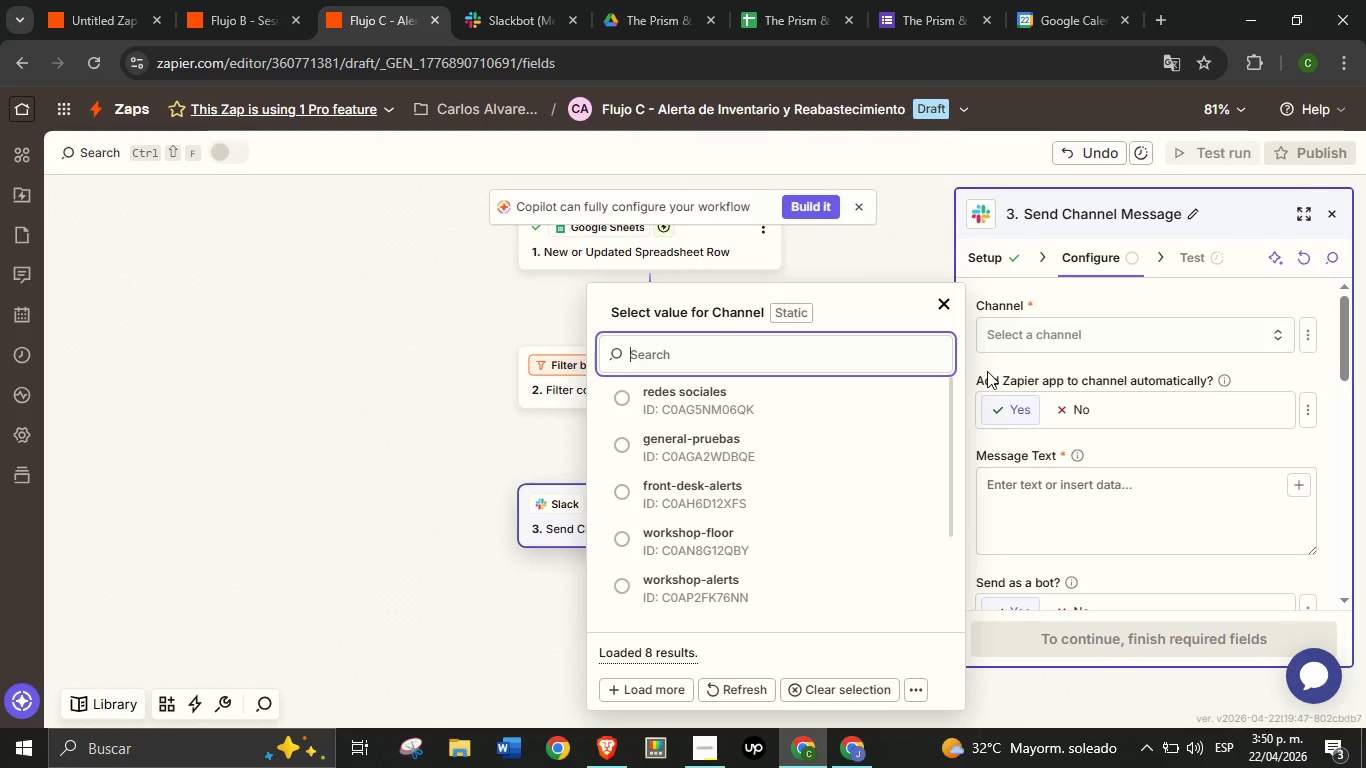 
wait(32.28)
 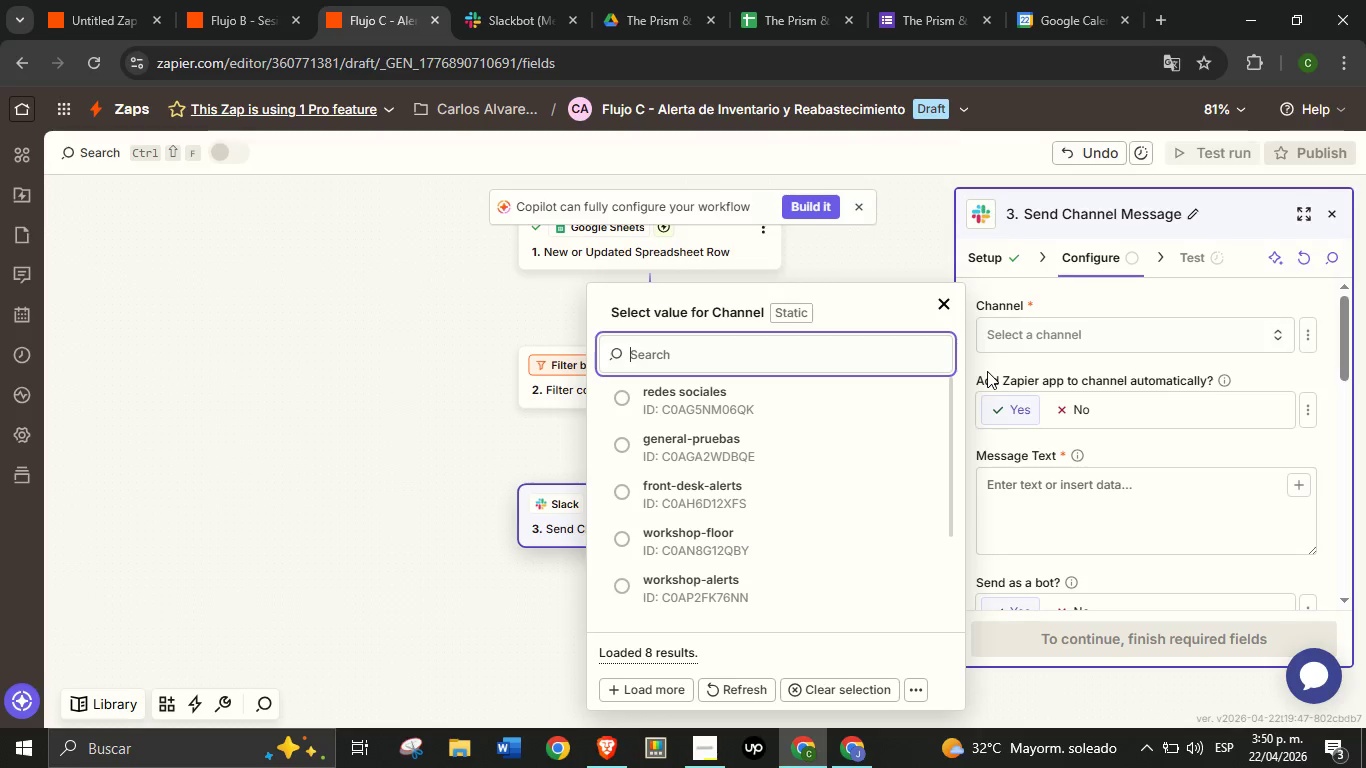 
hold_key(key=B, duration=11.66)
 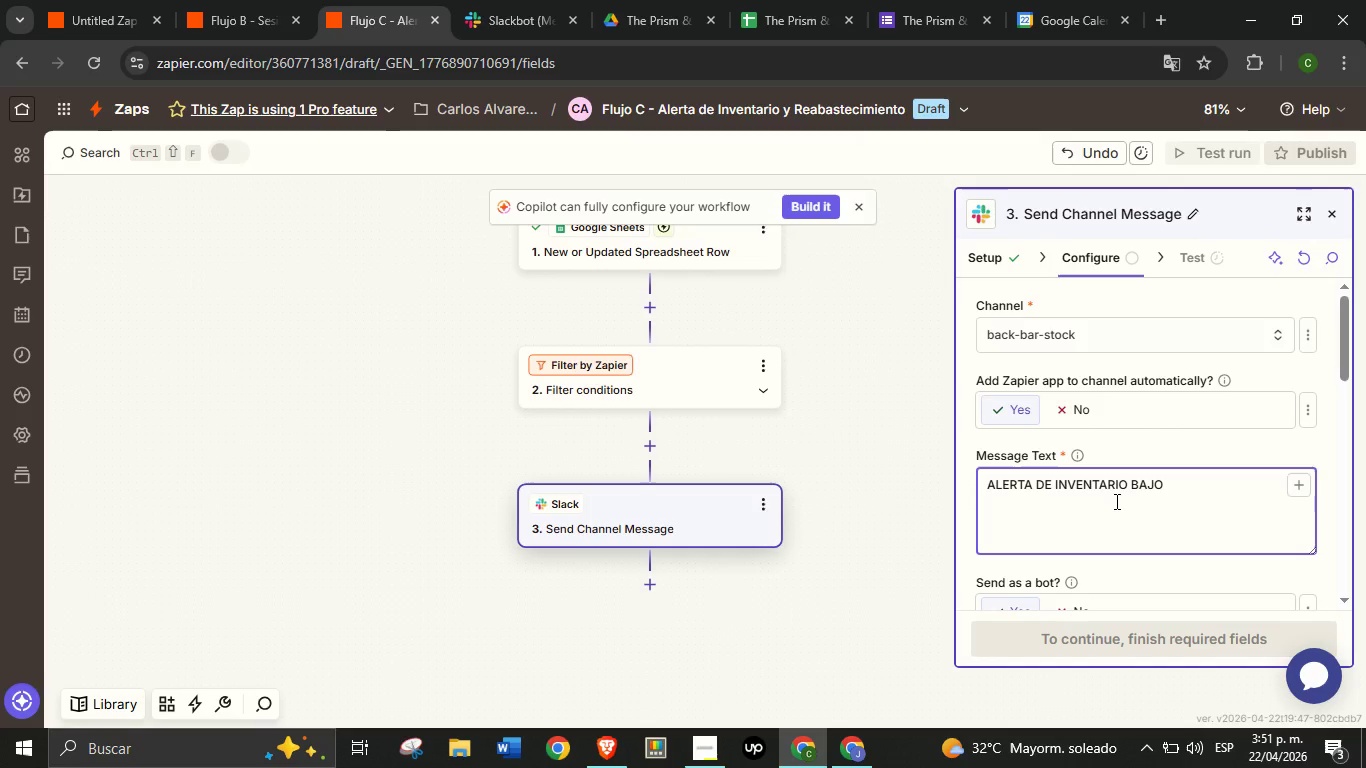 
key(A)
 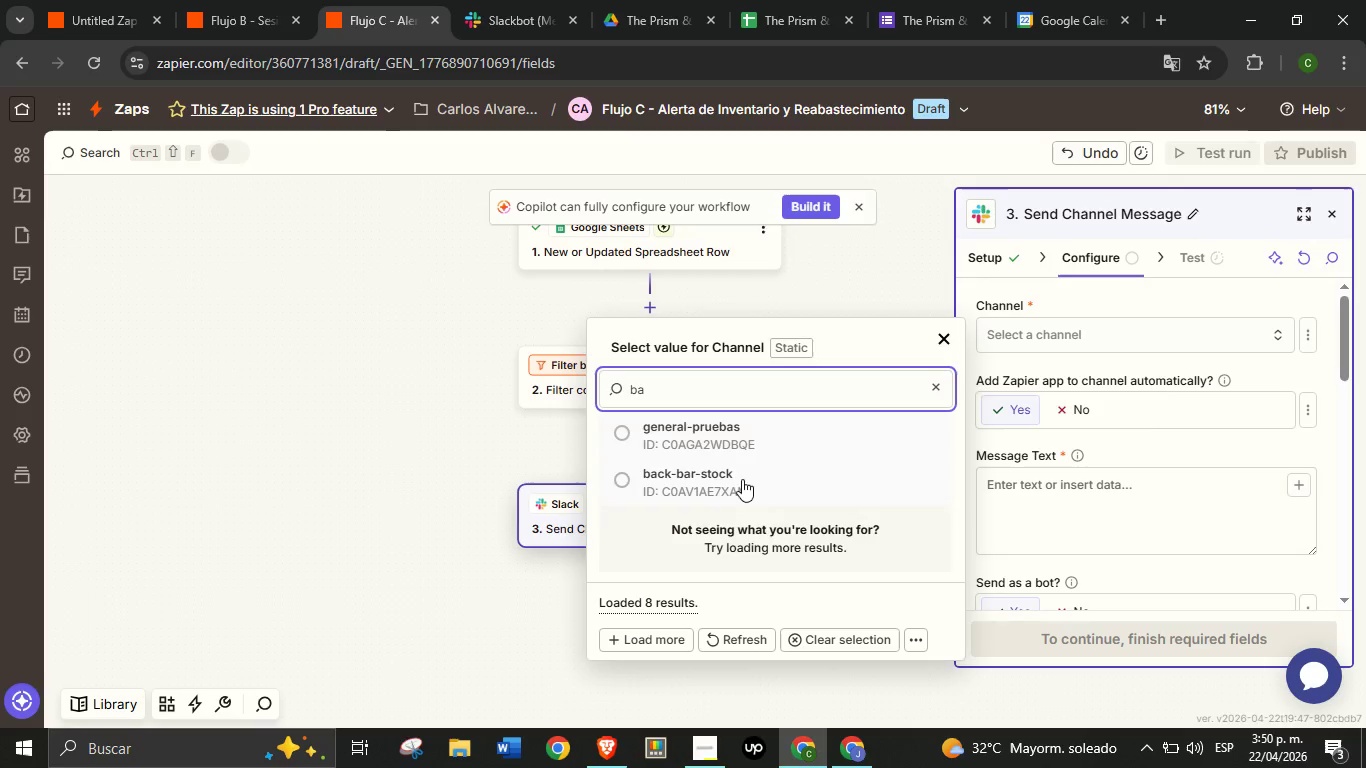 
left_click([742, 479])
 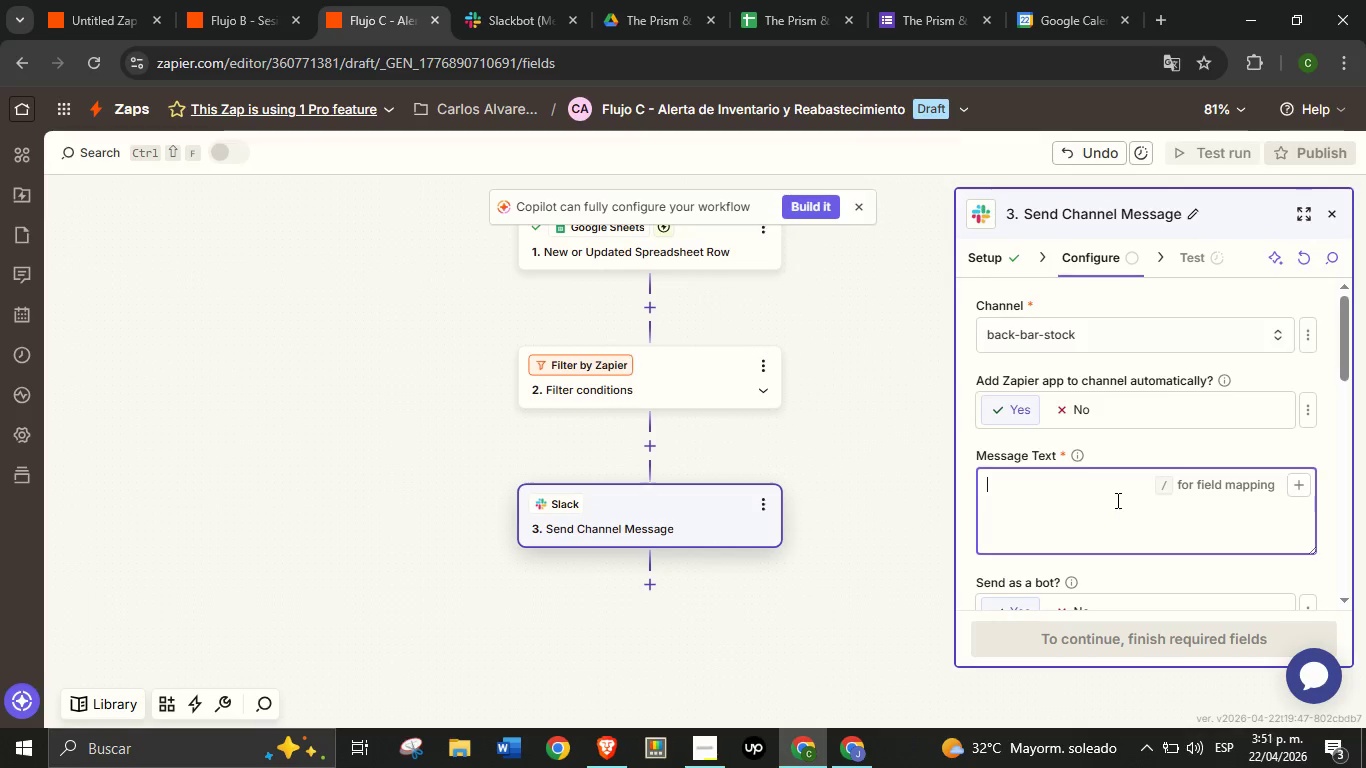 
left_click([1116, 500])
 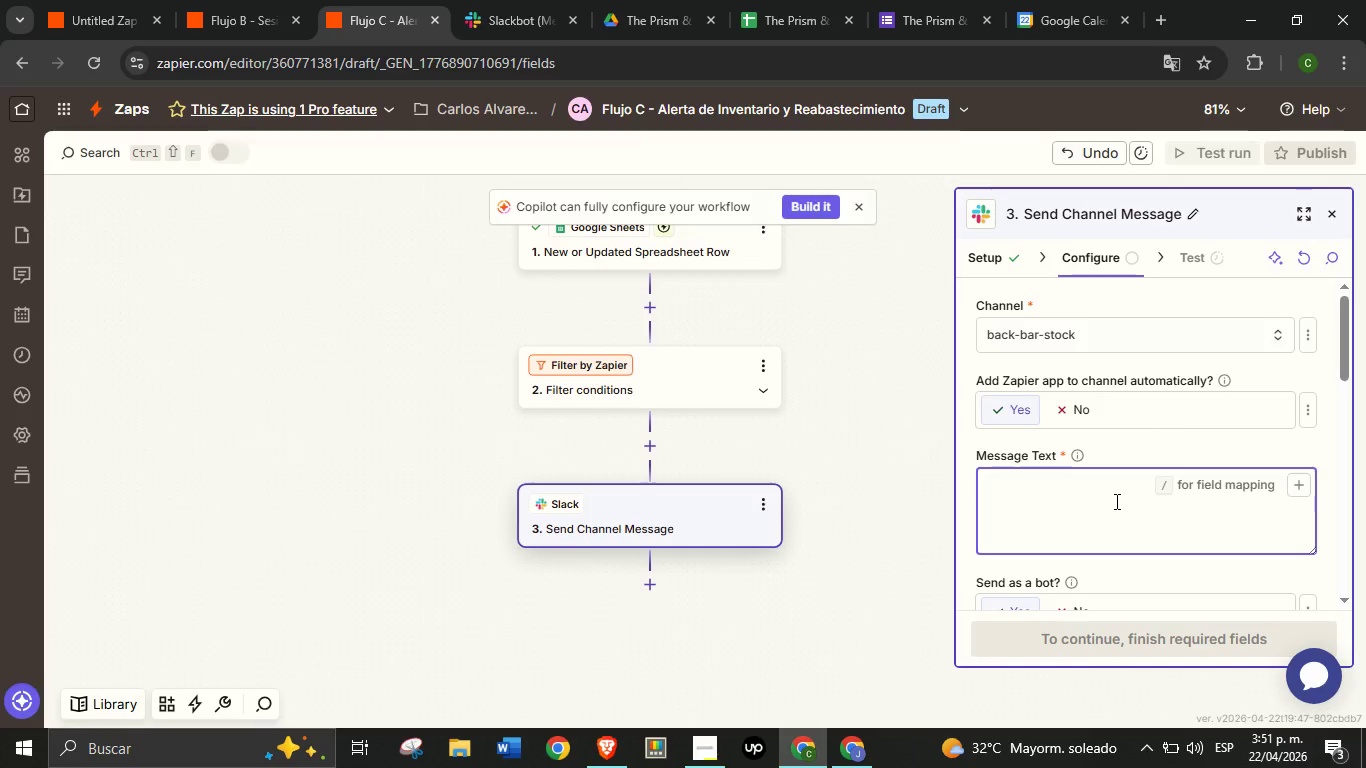 
type(ALERTA DE INVENTARIO AJO)
 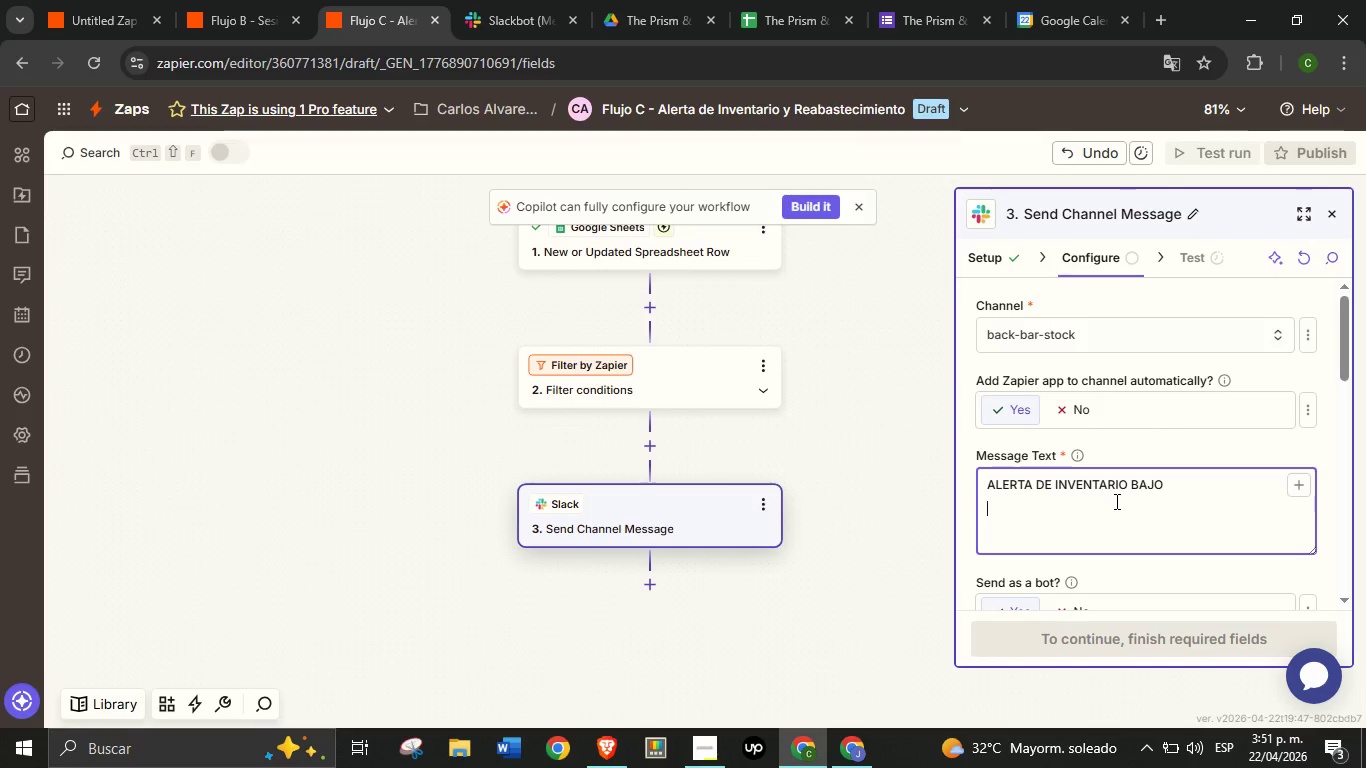 
key(Enter)
 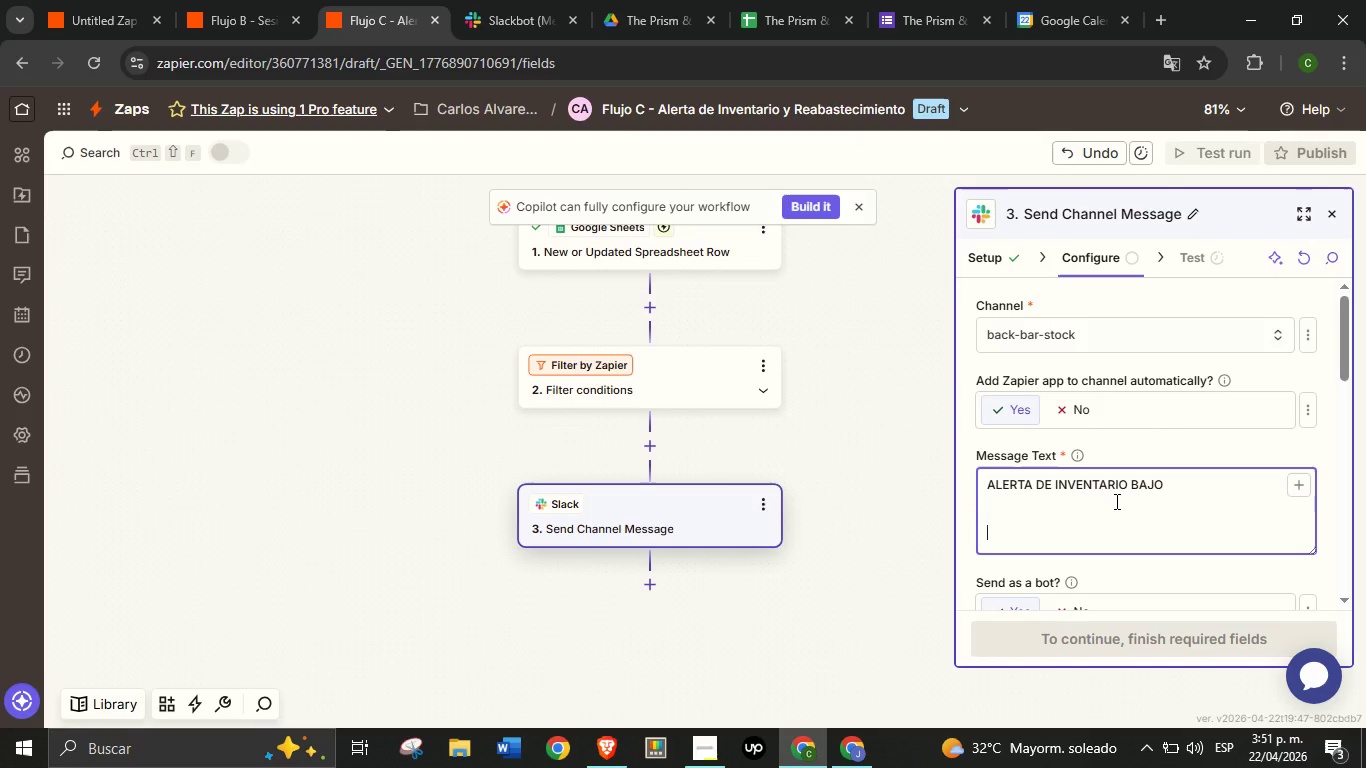 
key(Enter)
 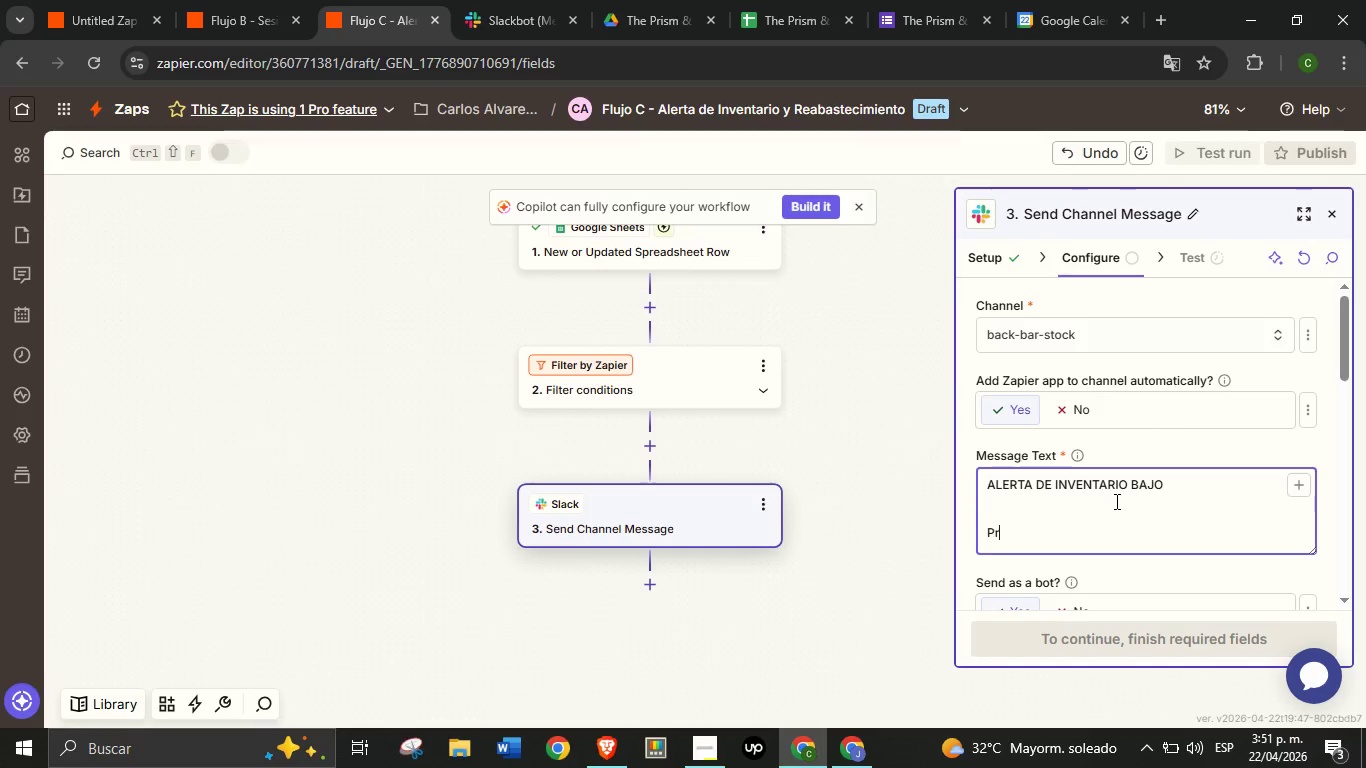 
type(Producto> )
 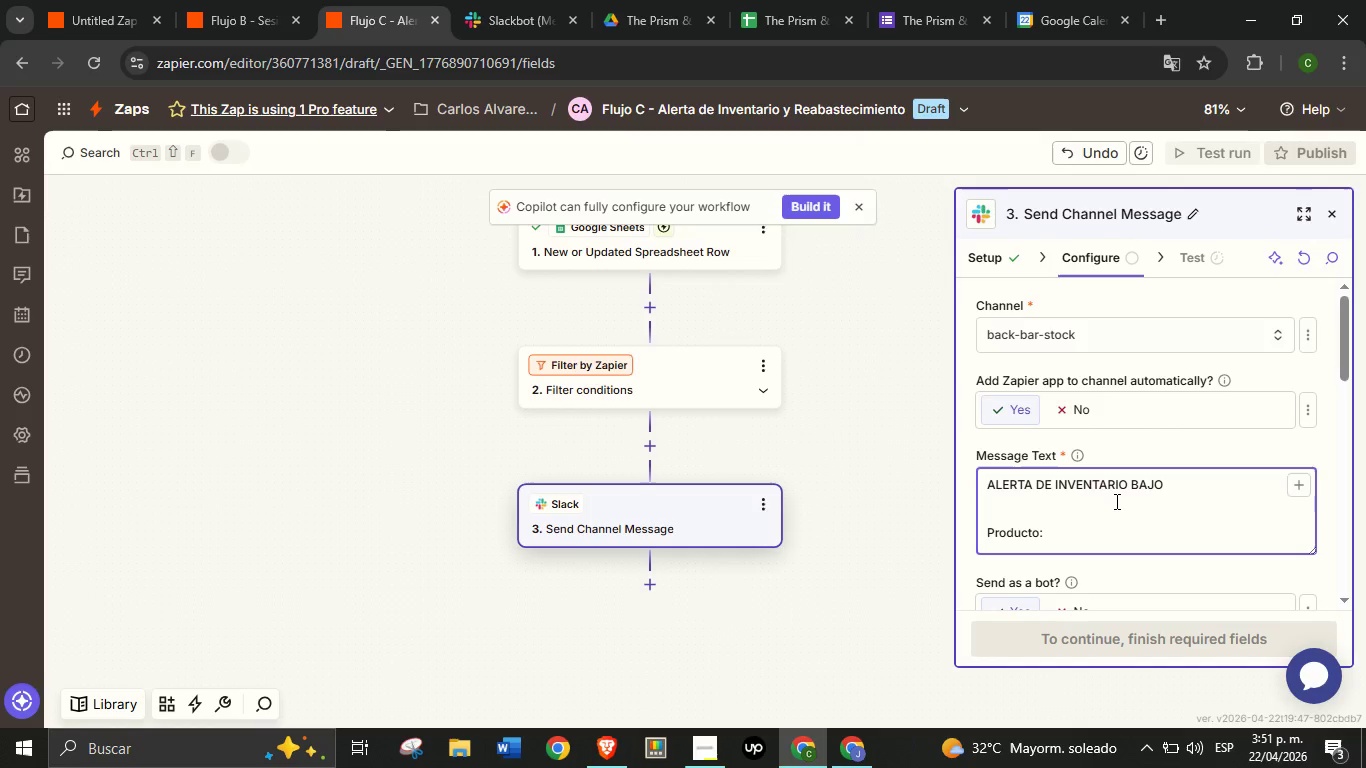 
left_click([1289, 482])
 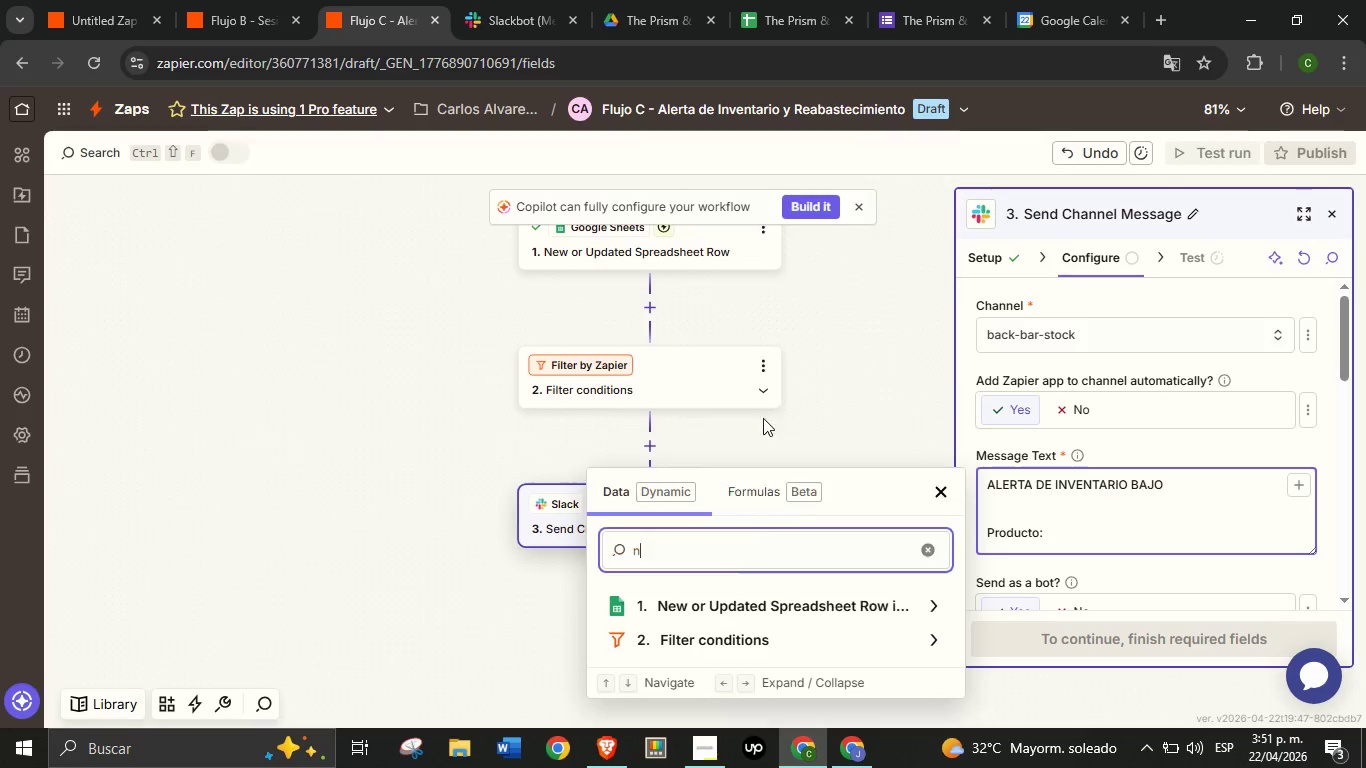 
type(nombre)
 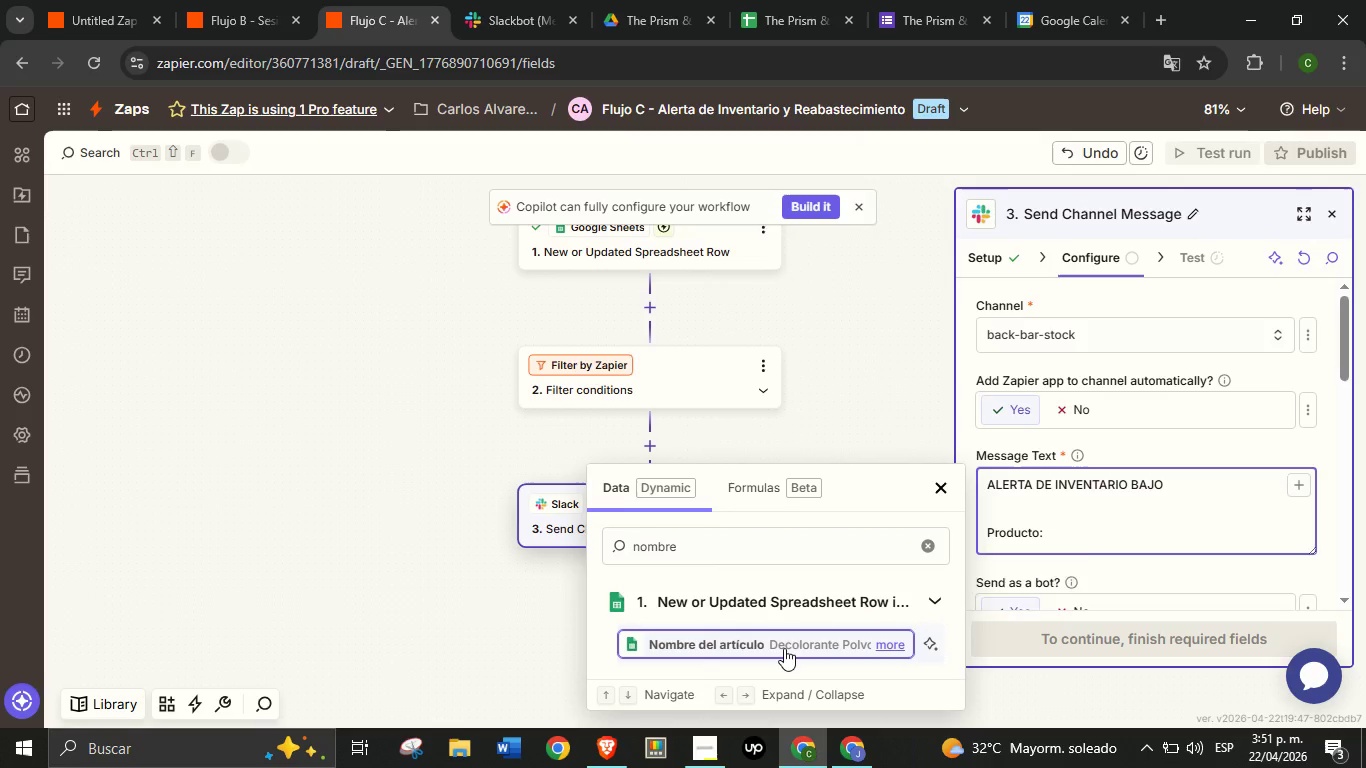 
left_click([784, 648])